 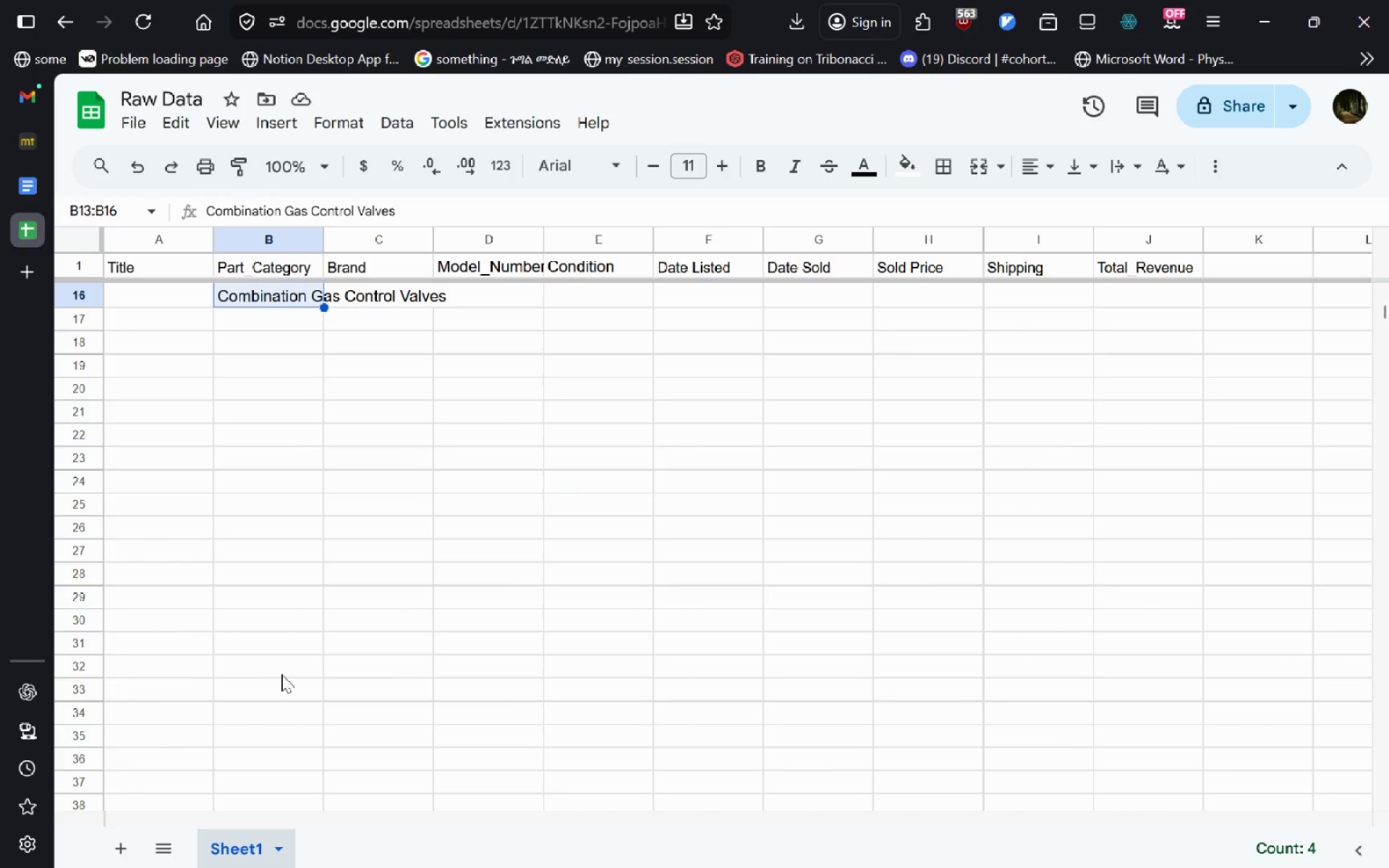 
key(Backspace)
 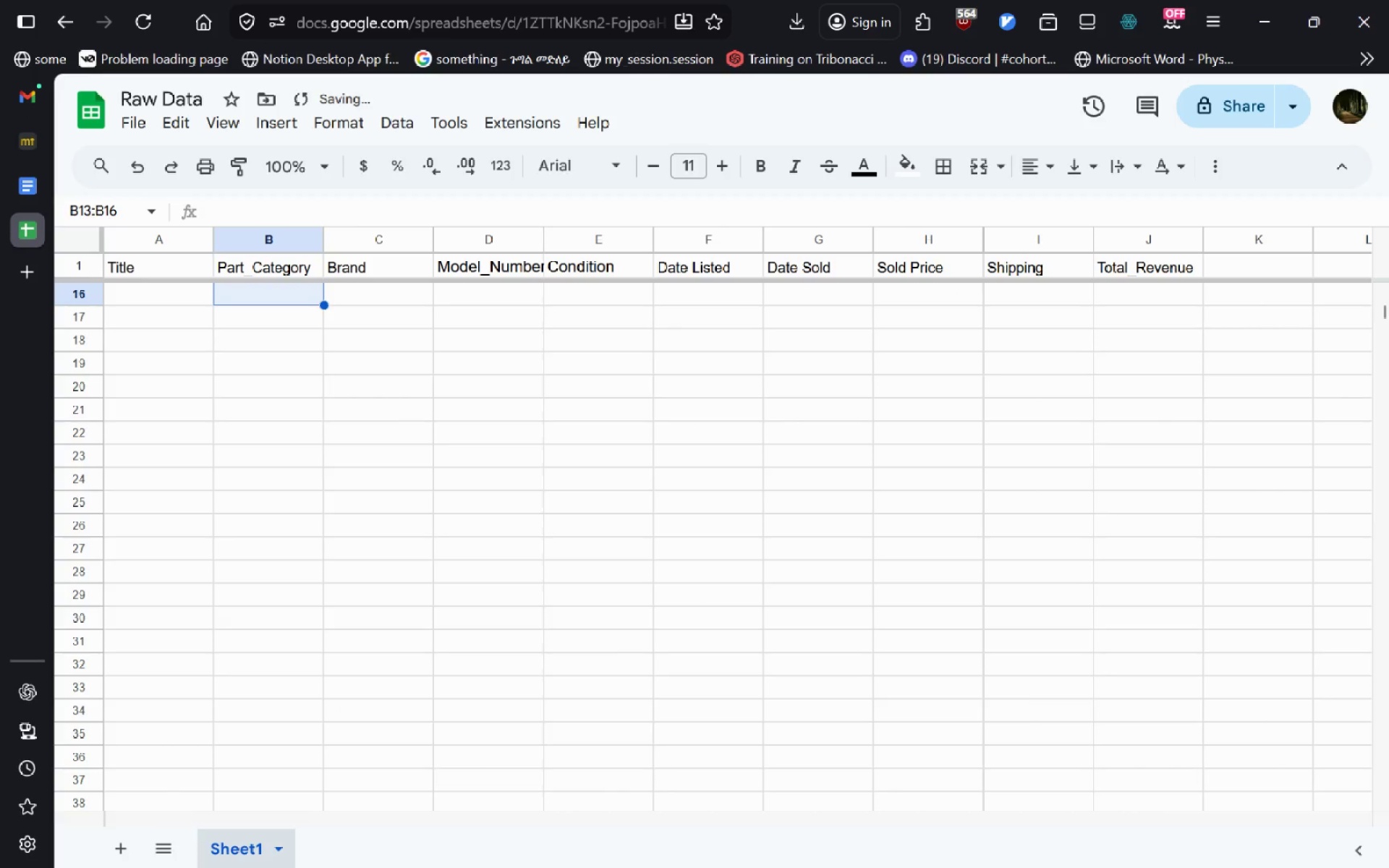 
key(Delete)
 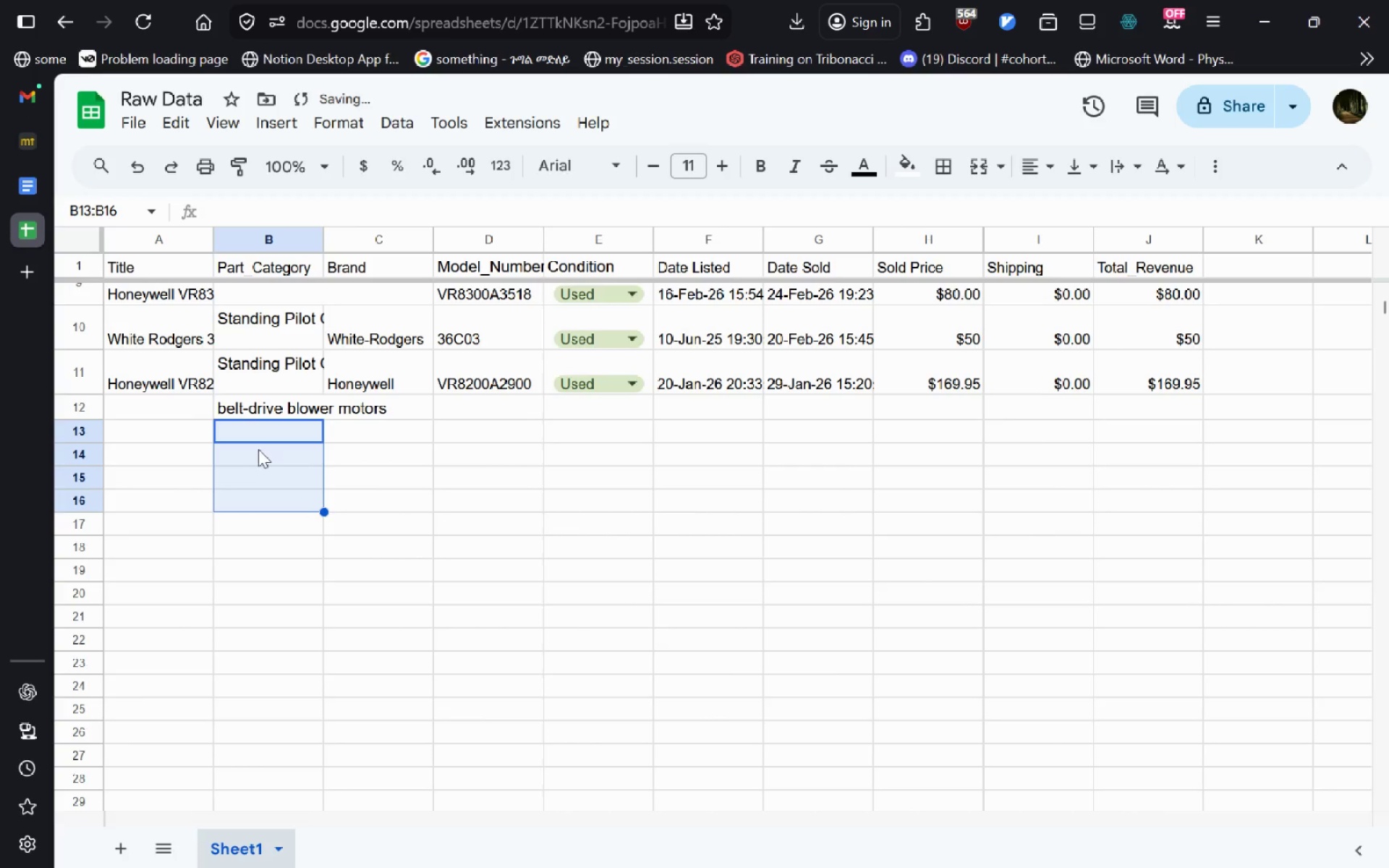 
left_click([271, 421])
 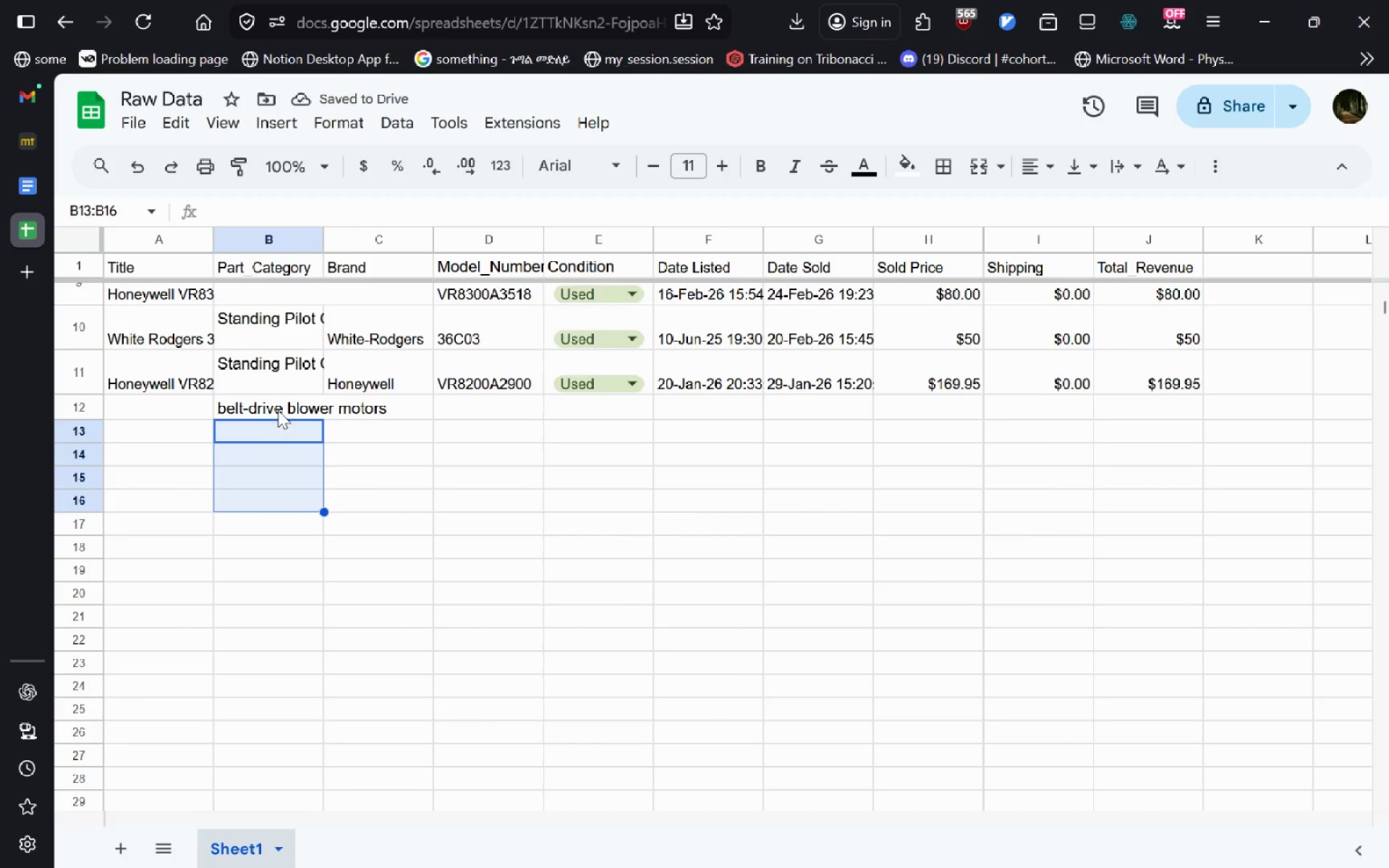 
left_click([278, 410])
 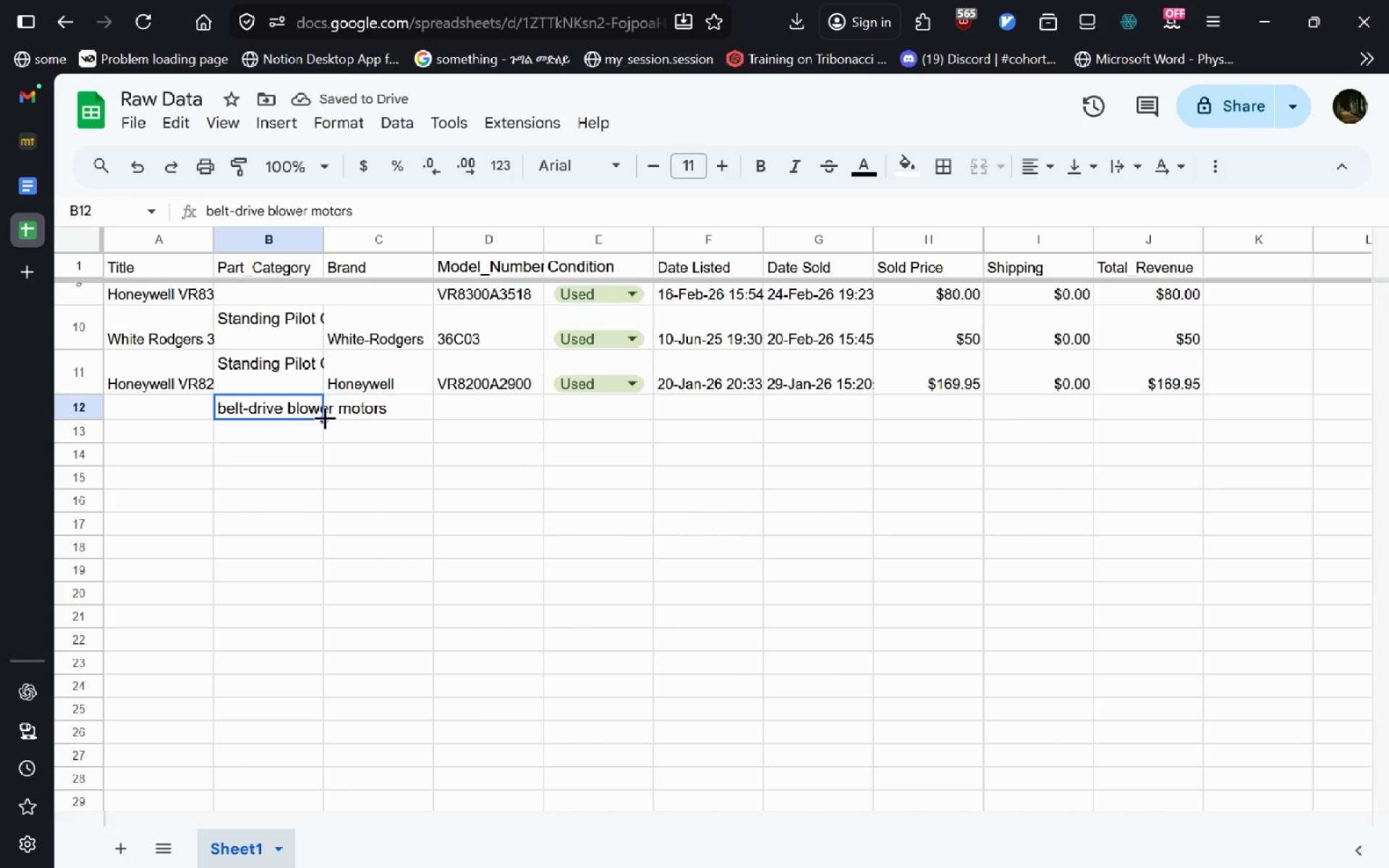 
left_click_drag(start_coordinate=[325, 417], to_coordinate=[320, 496])
 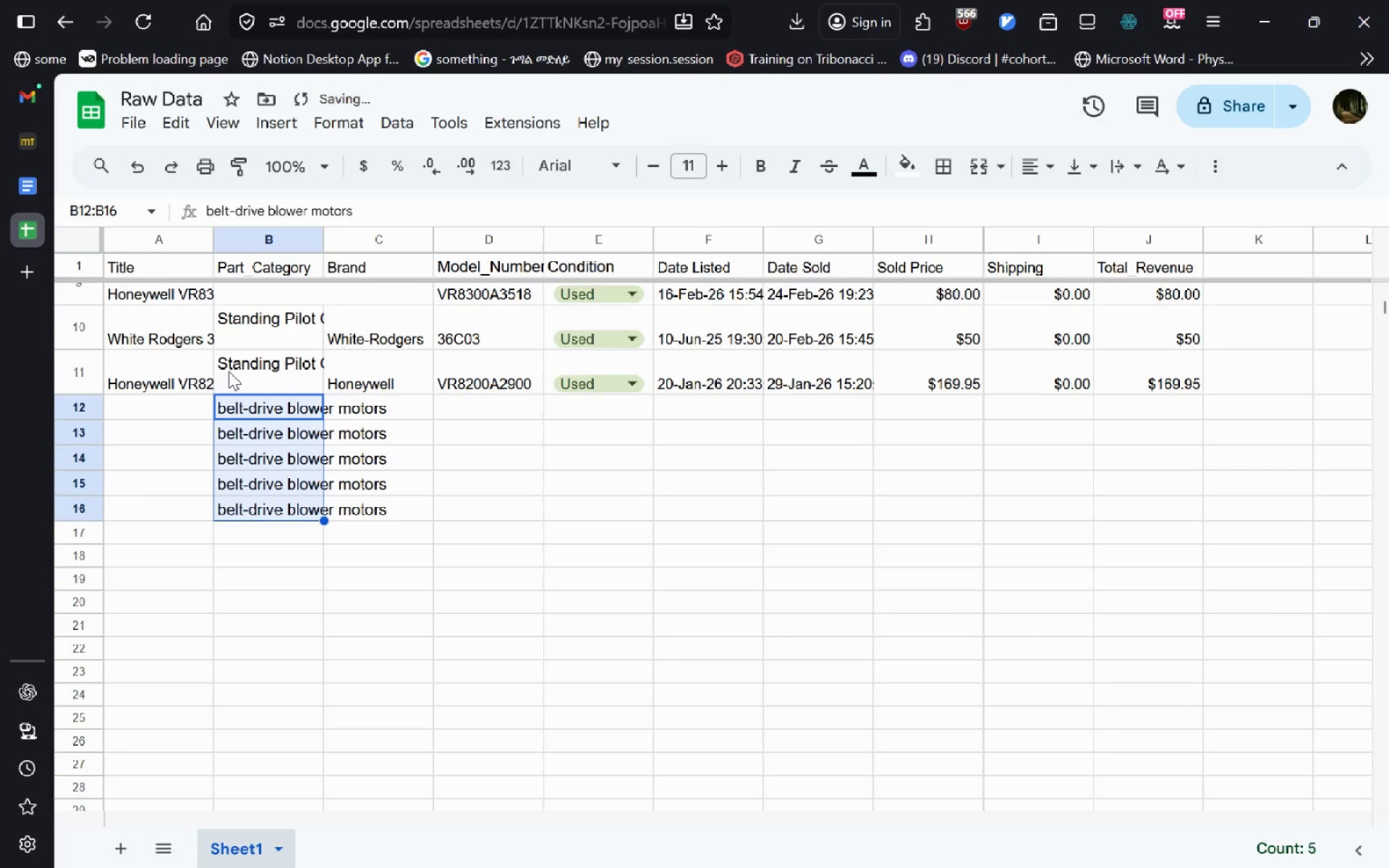 
key(Control+S)
 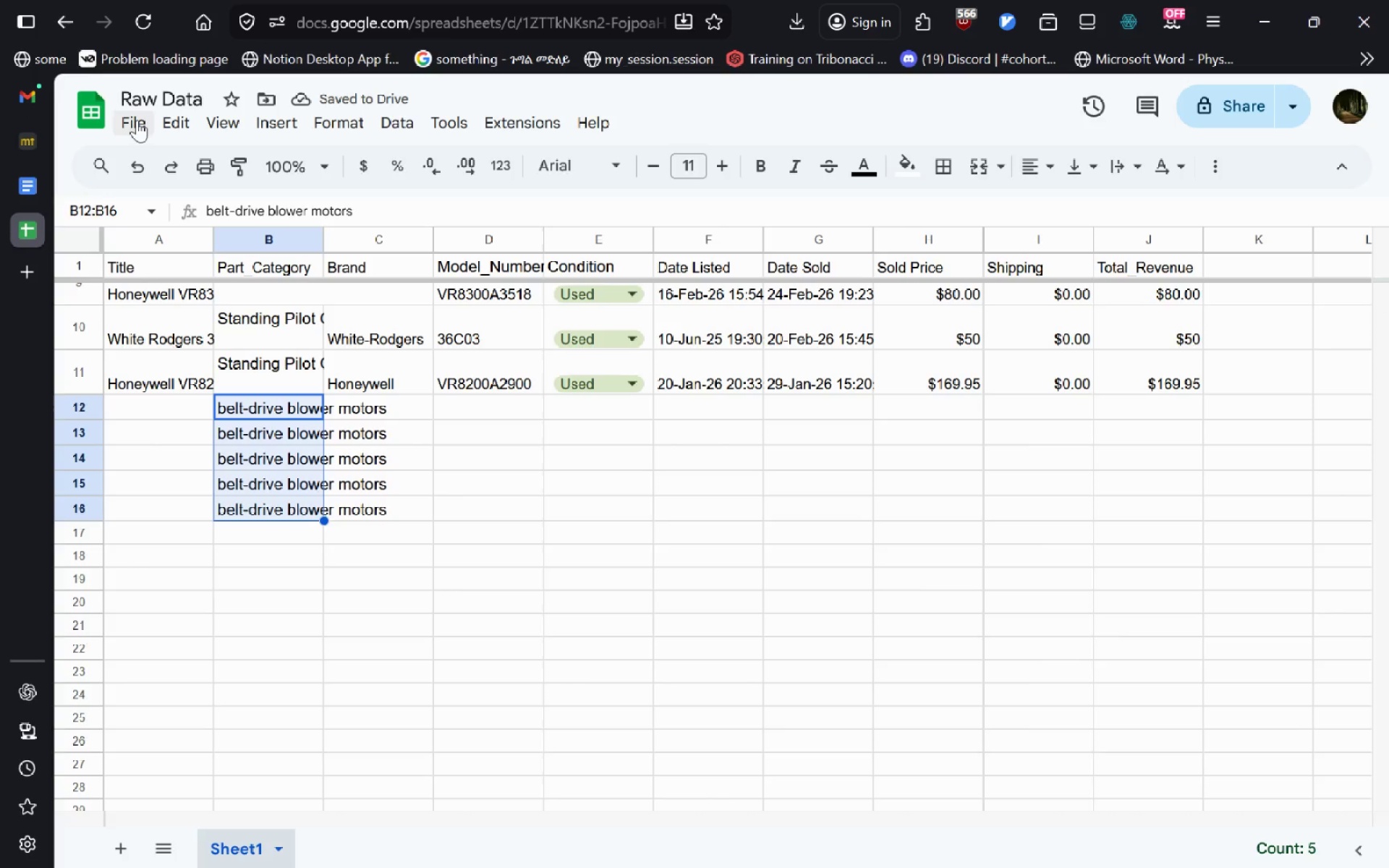 
left_click([137, 120])
 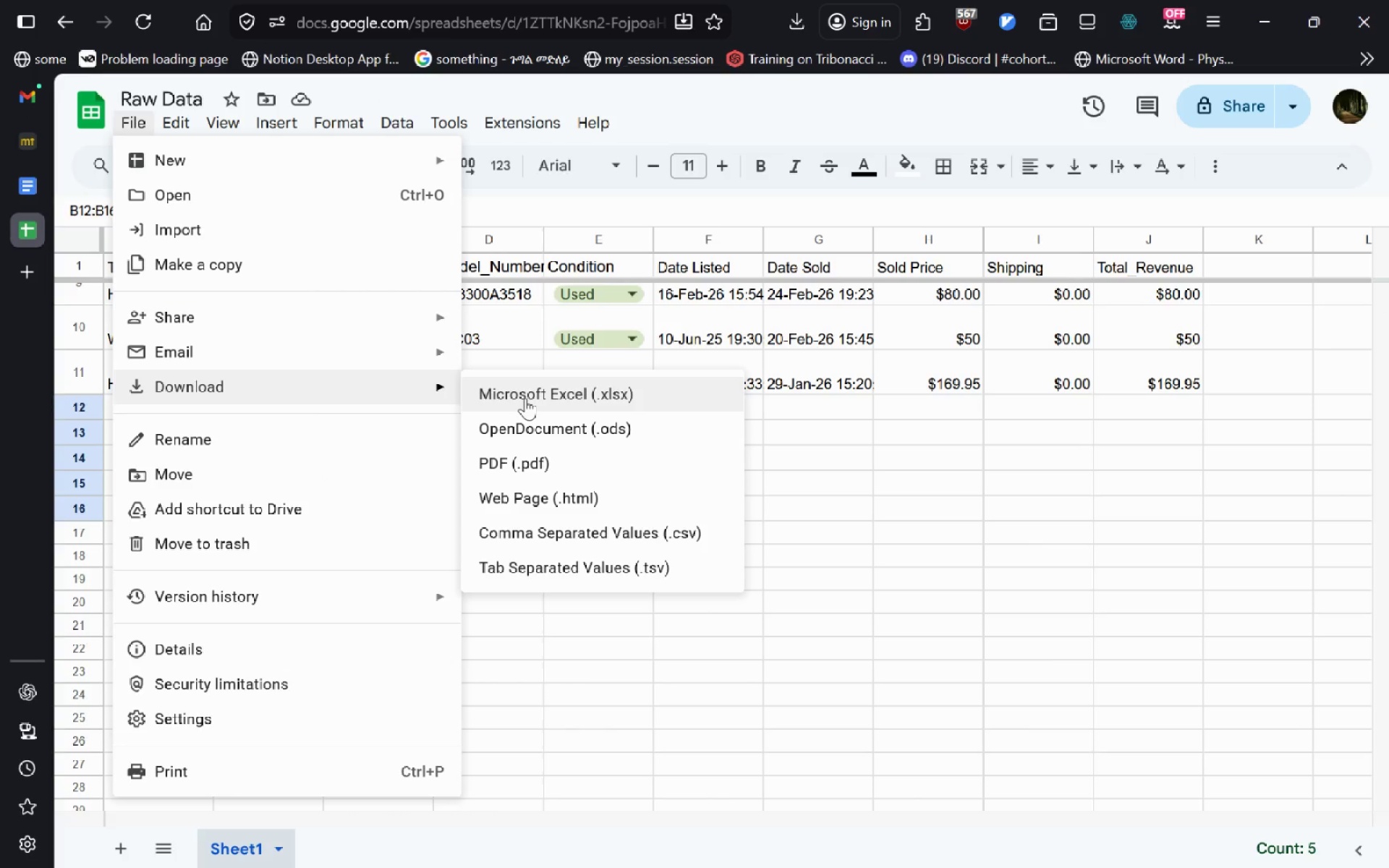 
left_click([525, 398])
 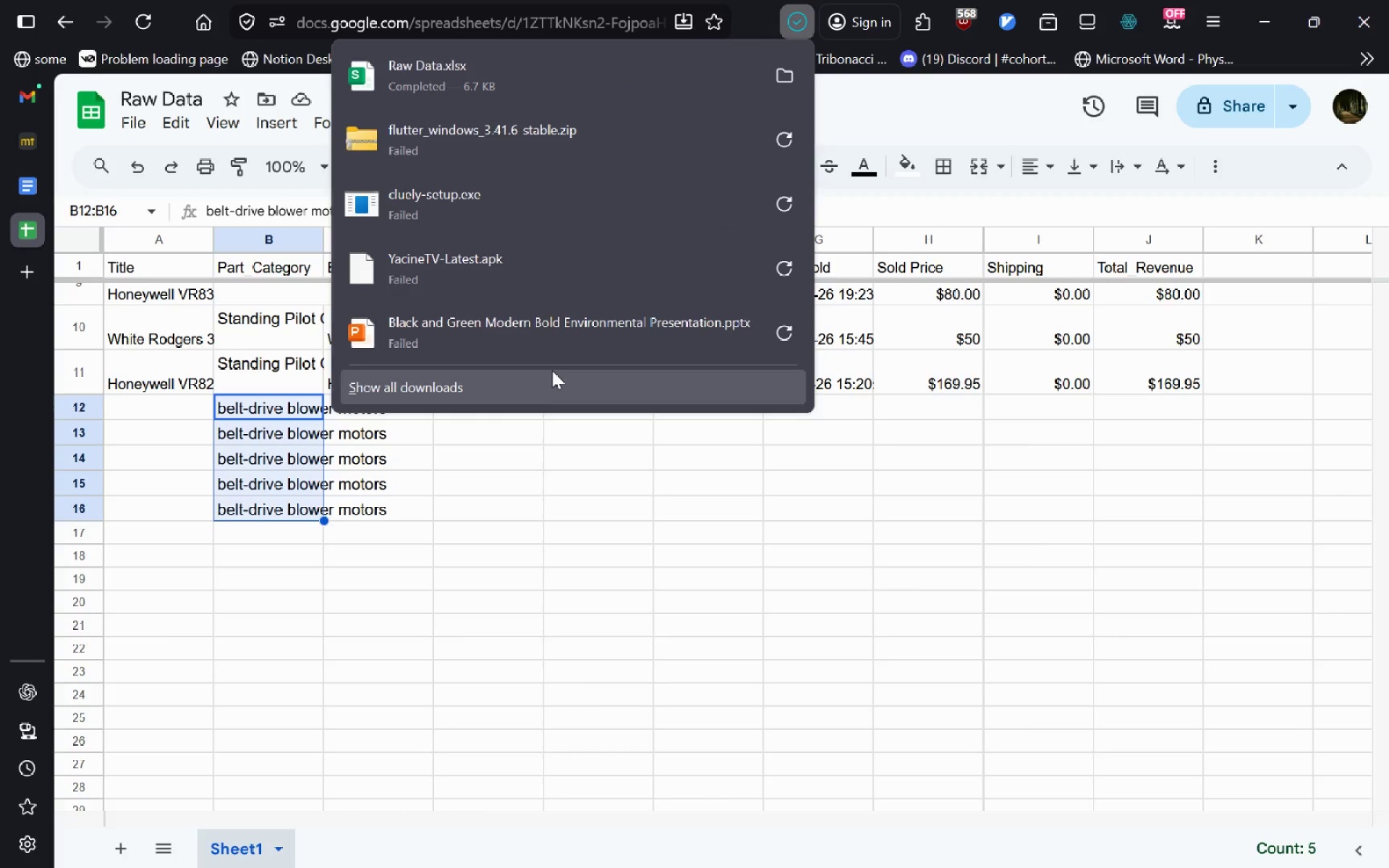 
left_click([778, 79])
 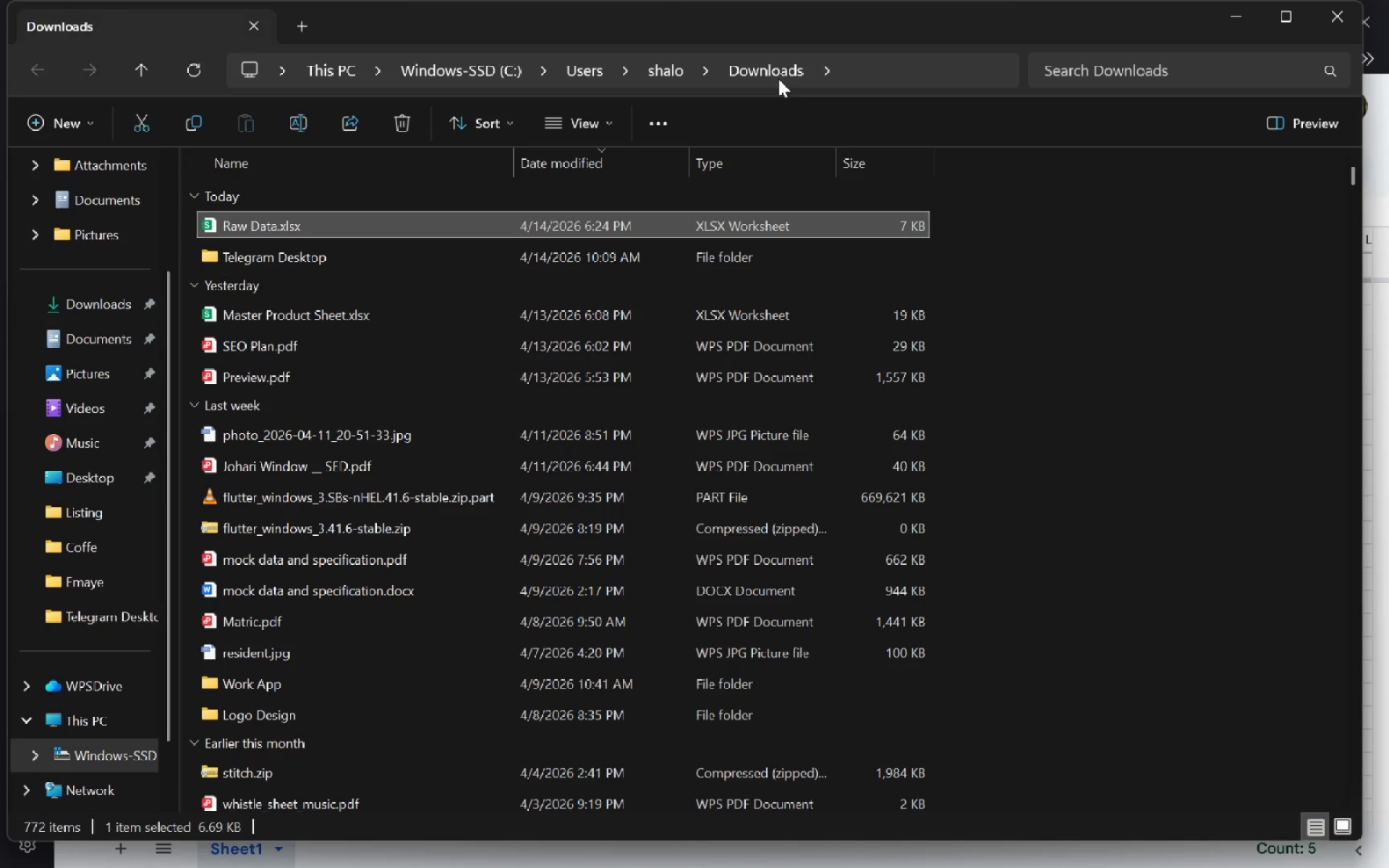 
left_click([420, 313])
 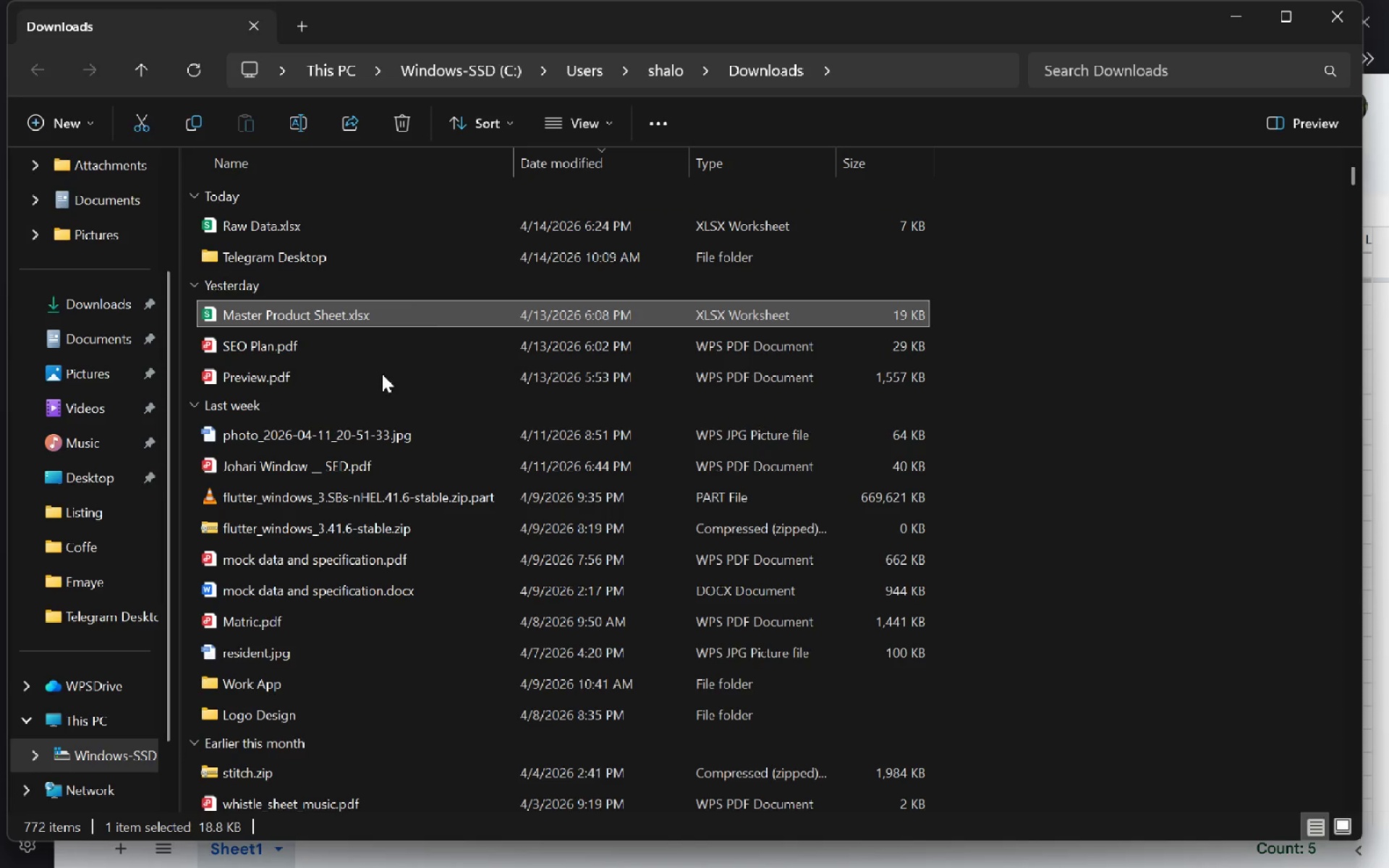 
hold_key(key=ShiftLeft, duration=0.67)
 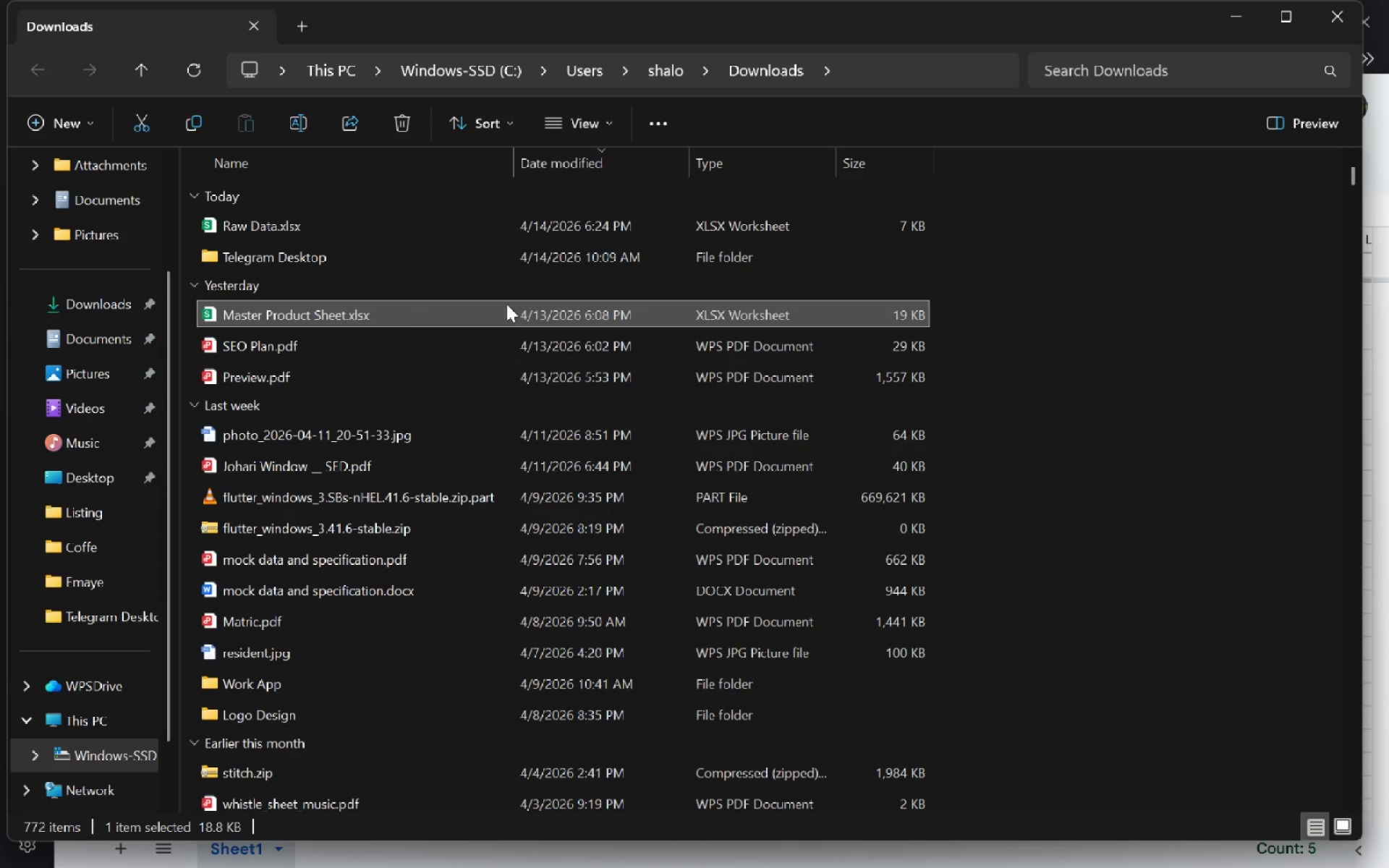 
key(Control+ControlLeft)
 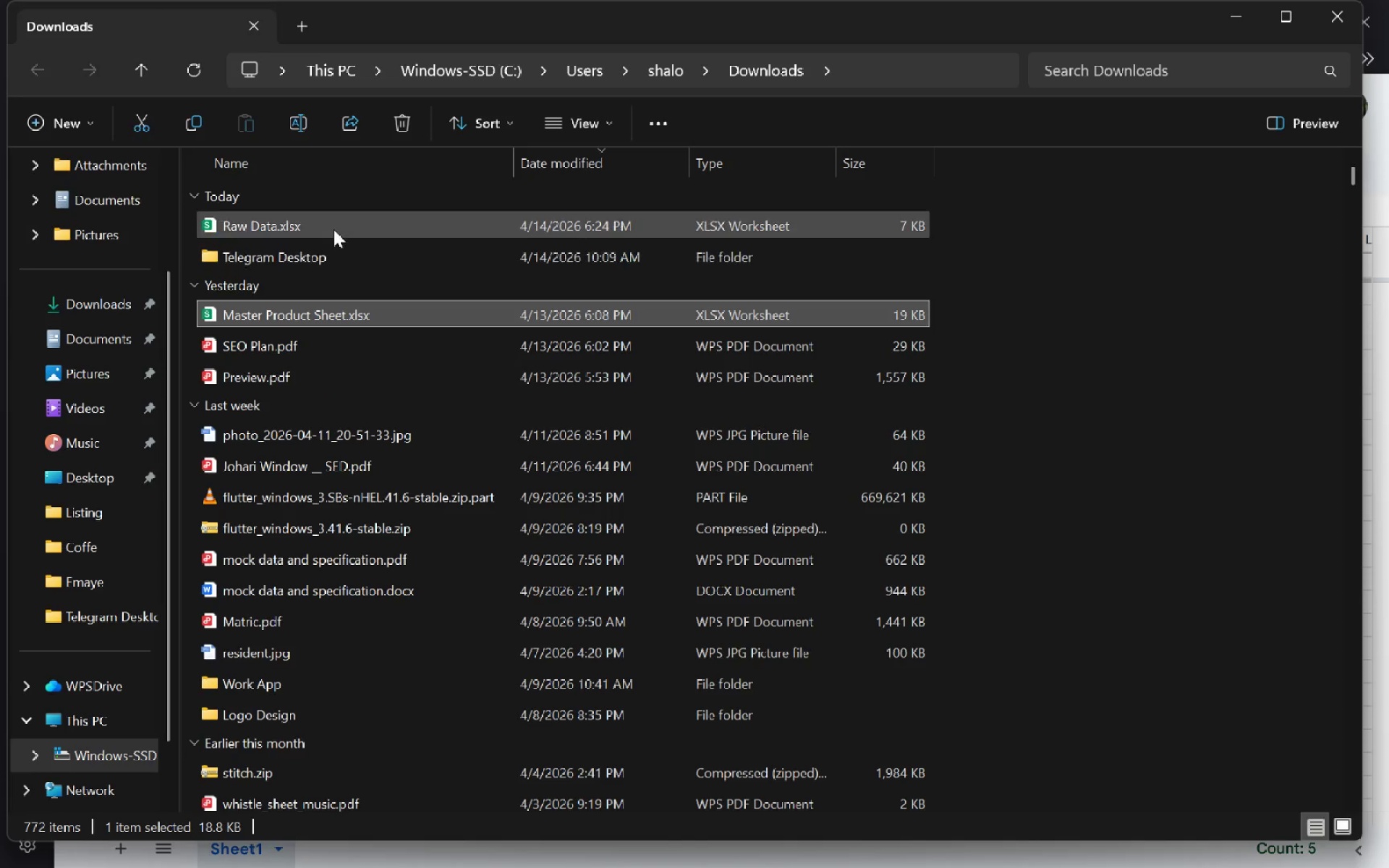 
left_click([334, 229])
 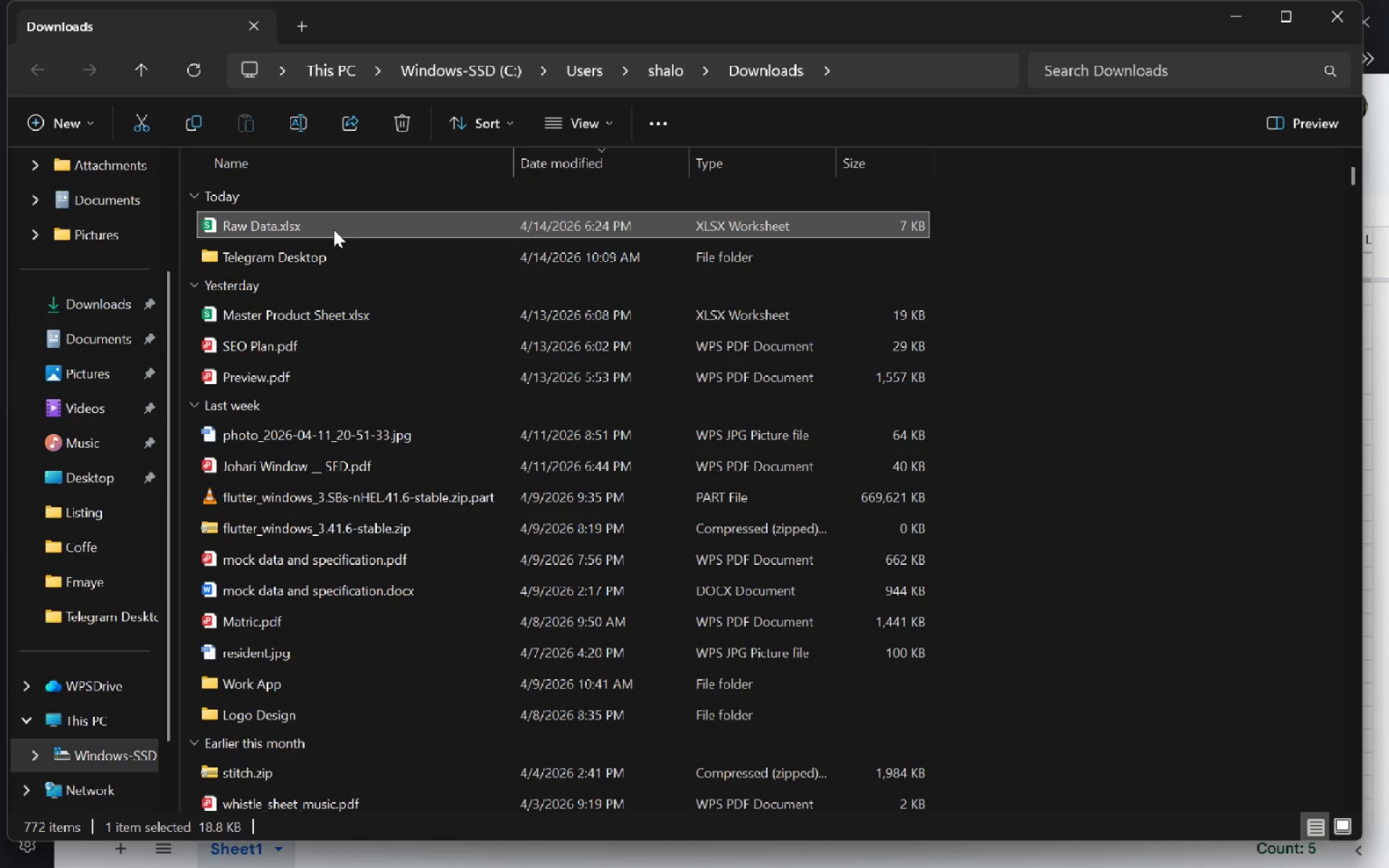 
hold_key(key=ControlLeft, duration=0.58)
 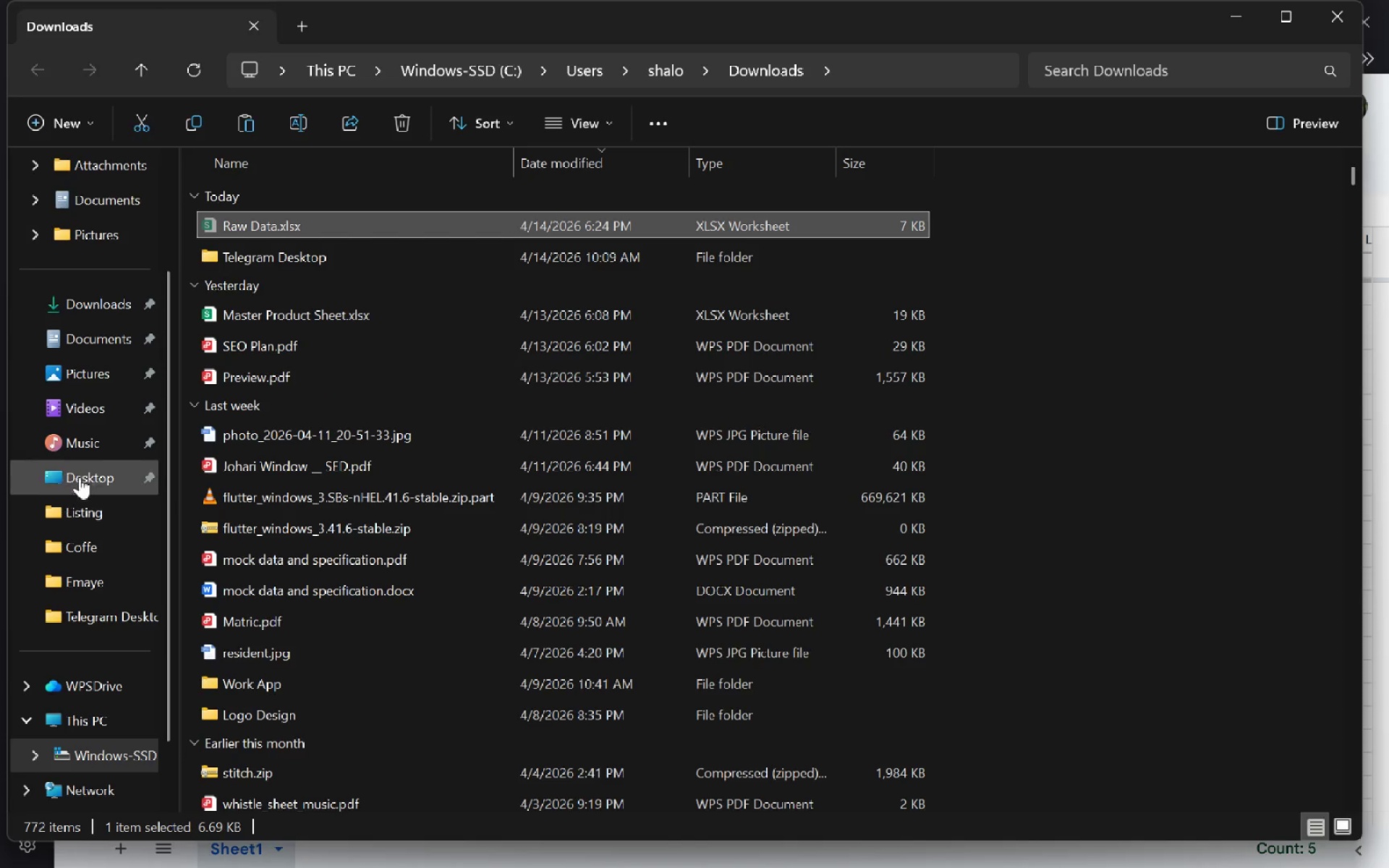 
key(X)
 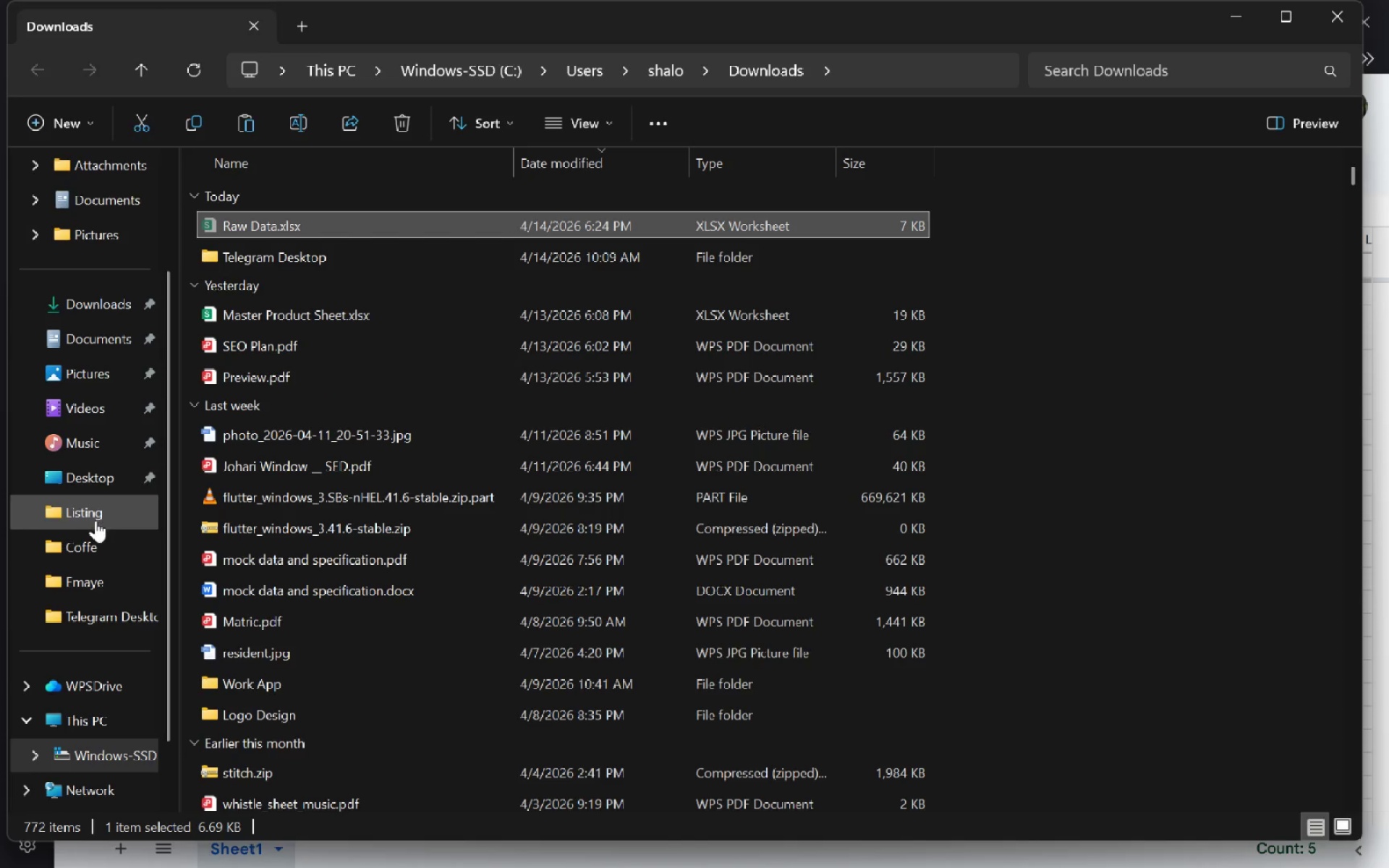 
left_click([95, 521])
 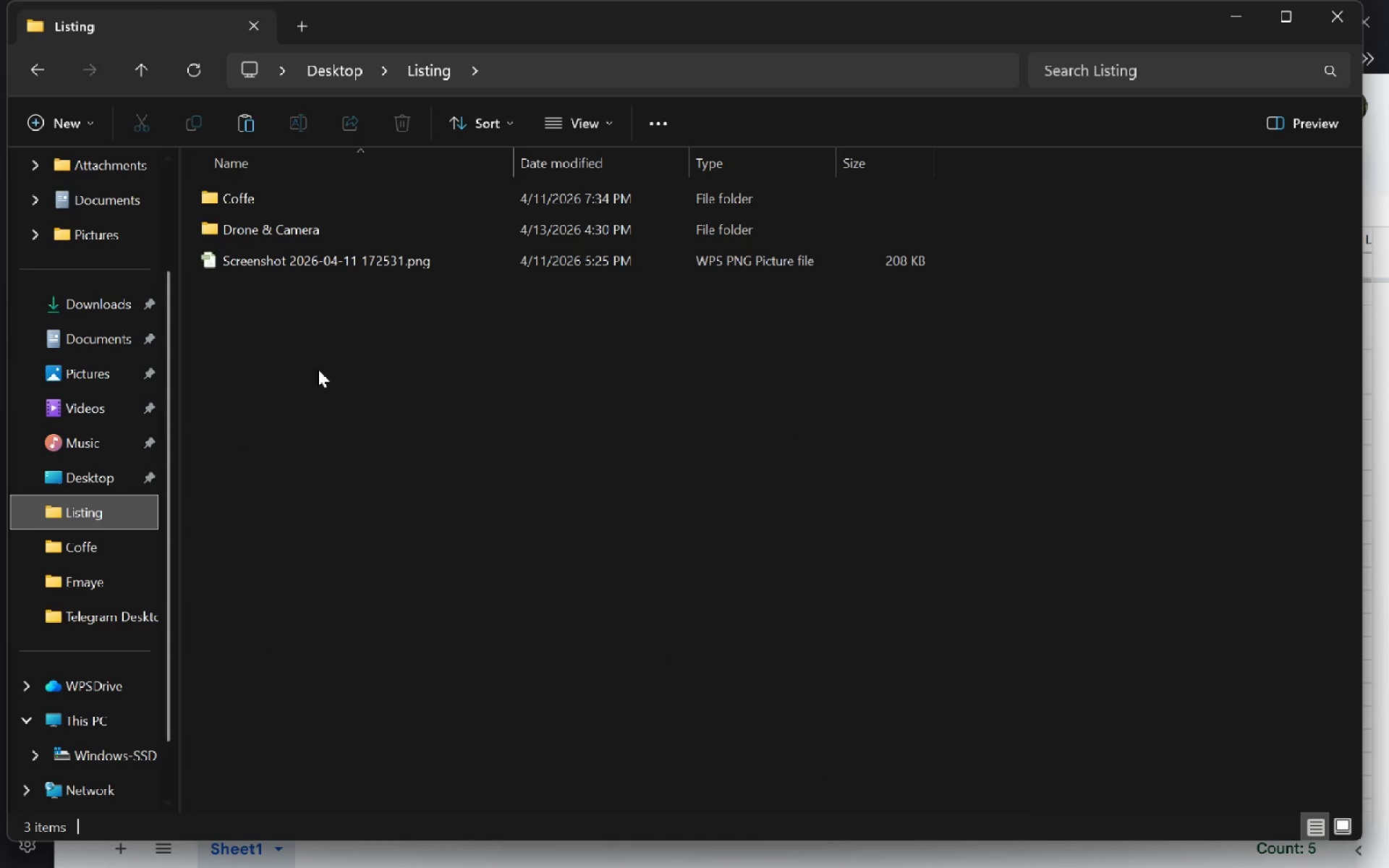 
left_click([319, 368])
 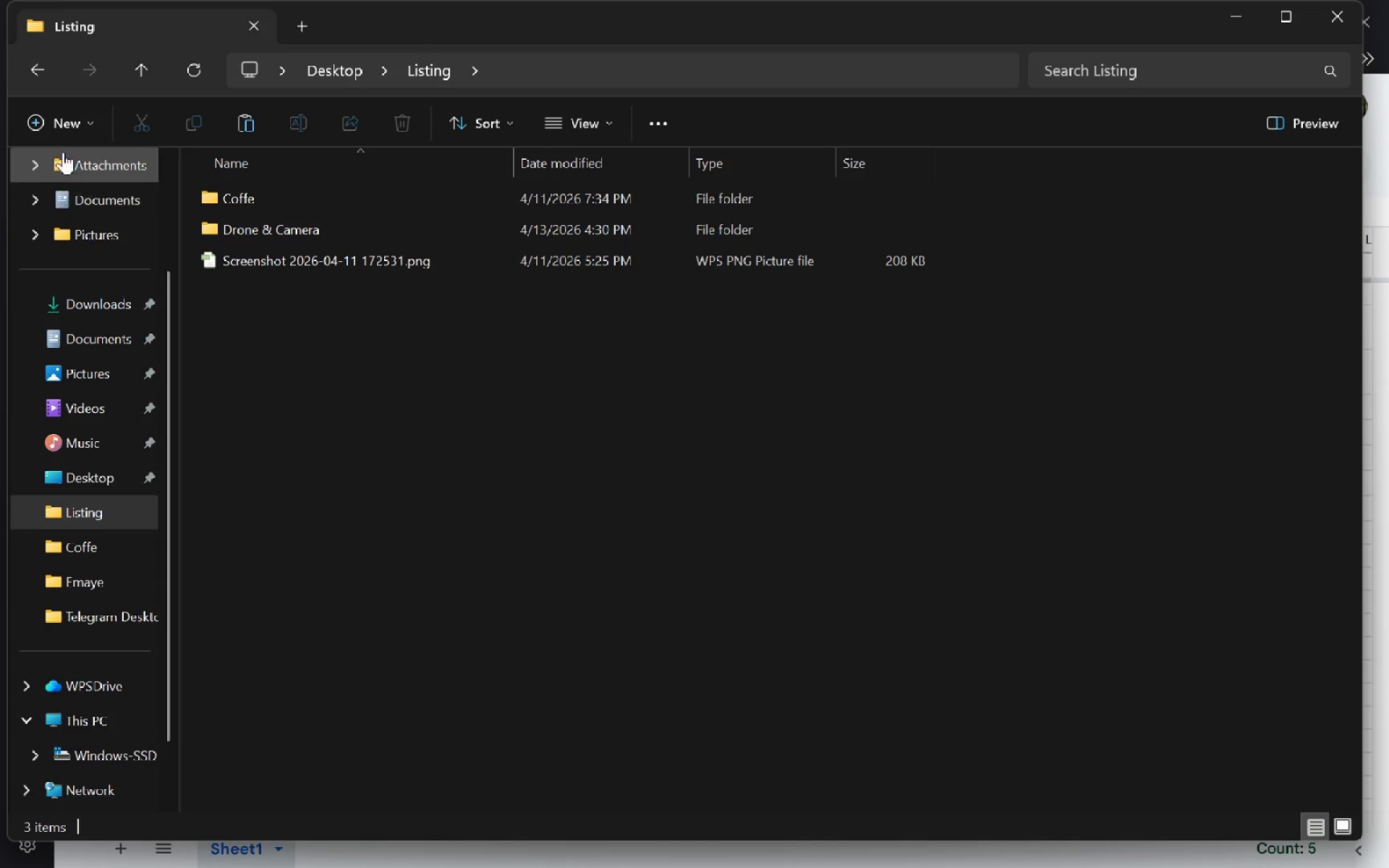 
left_click([71, 125])
 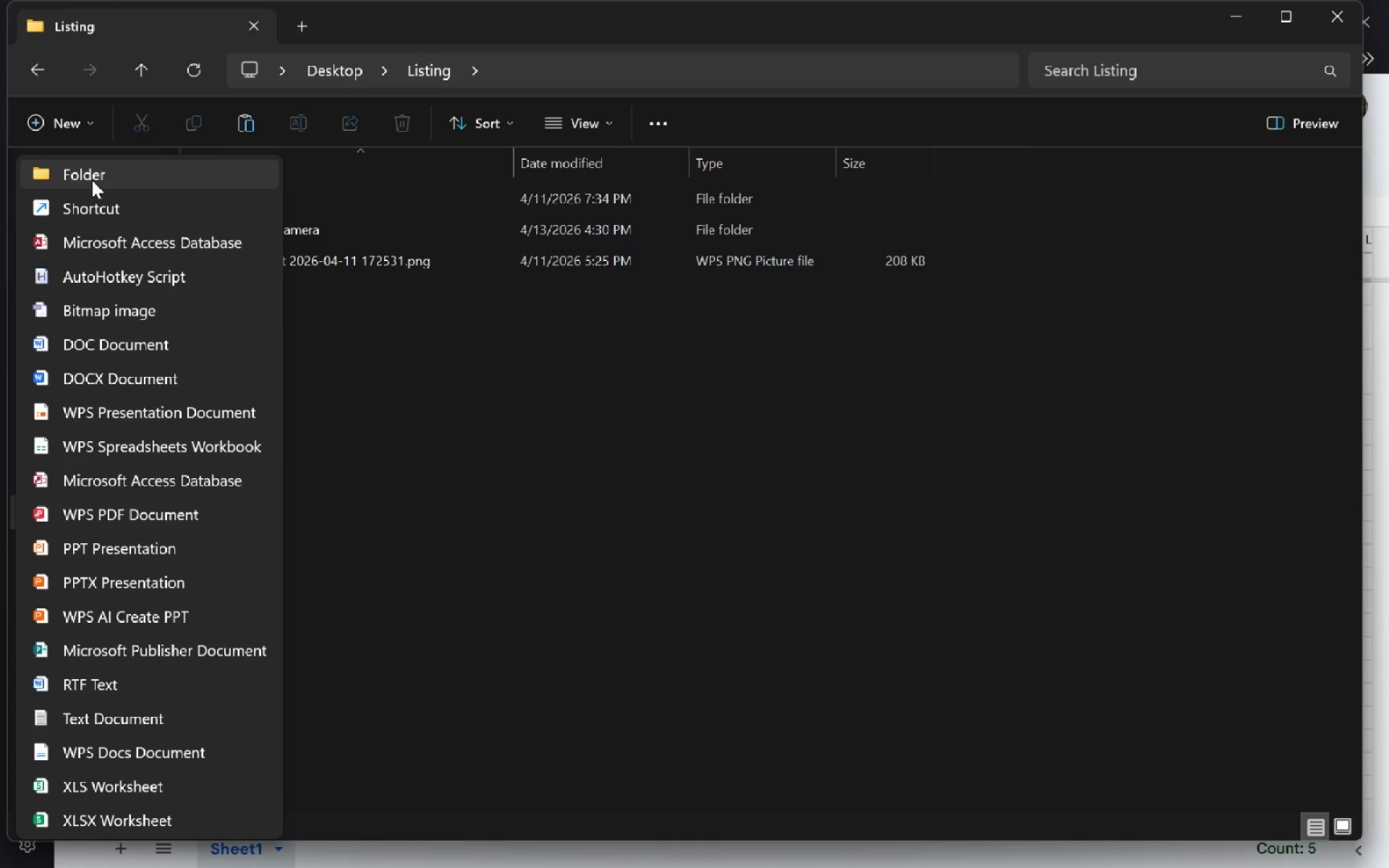 
left_click([92, 180])
 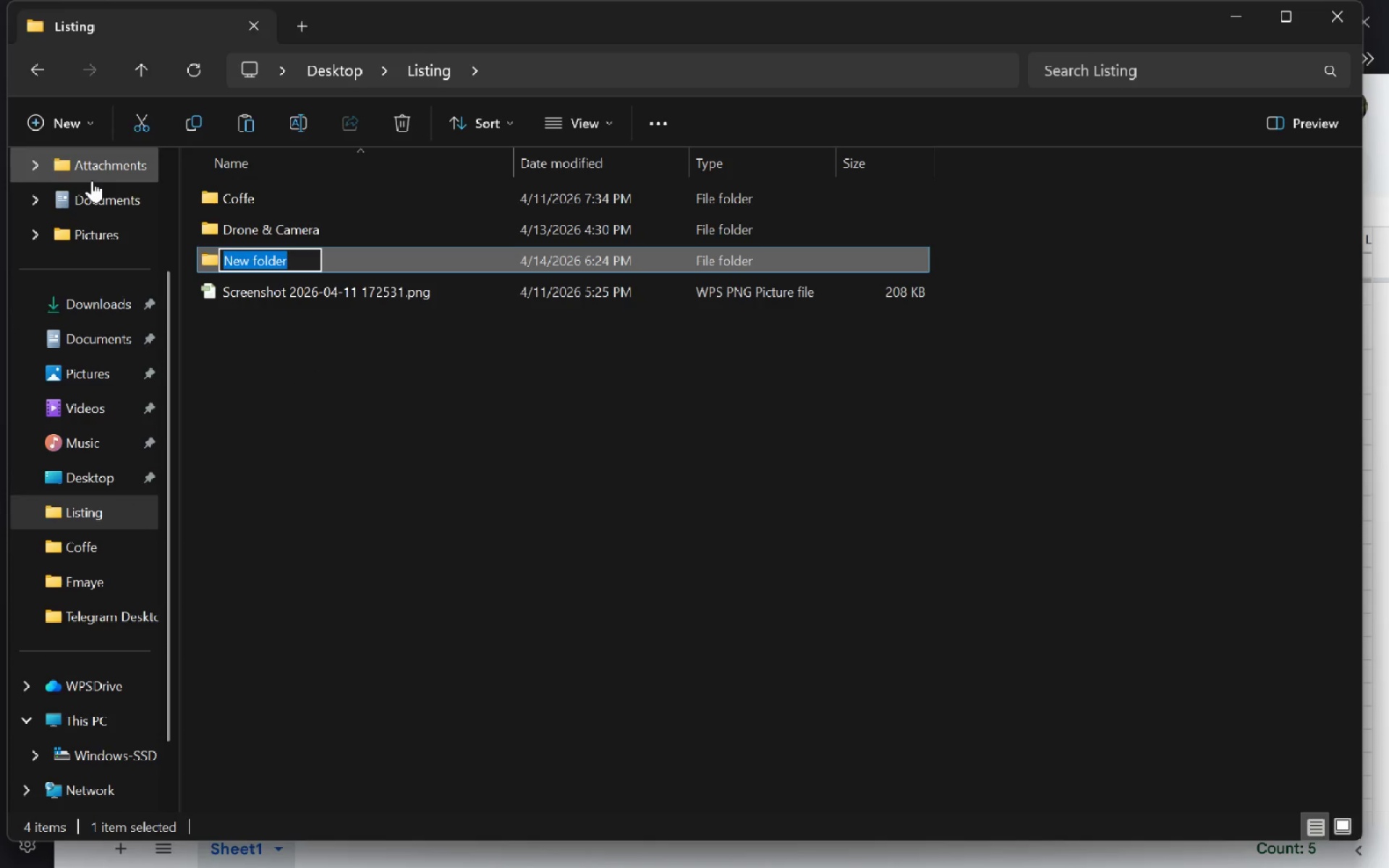 
type(HVAC Items)
 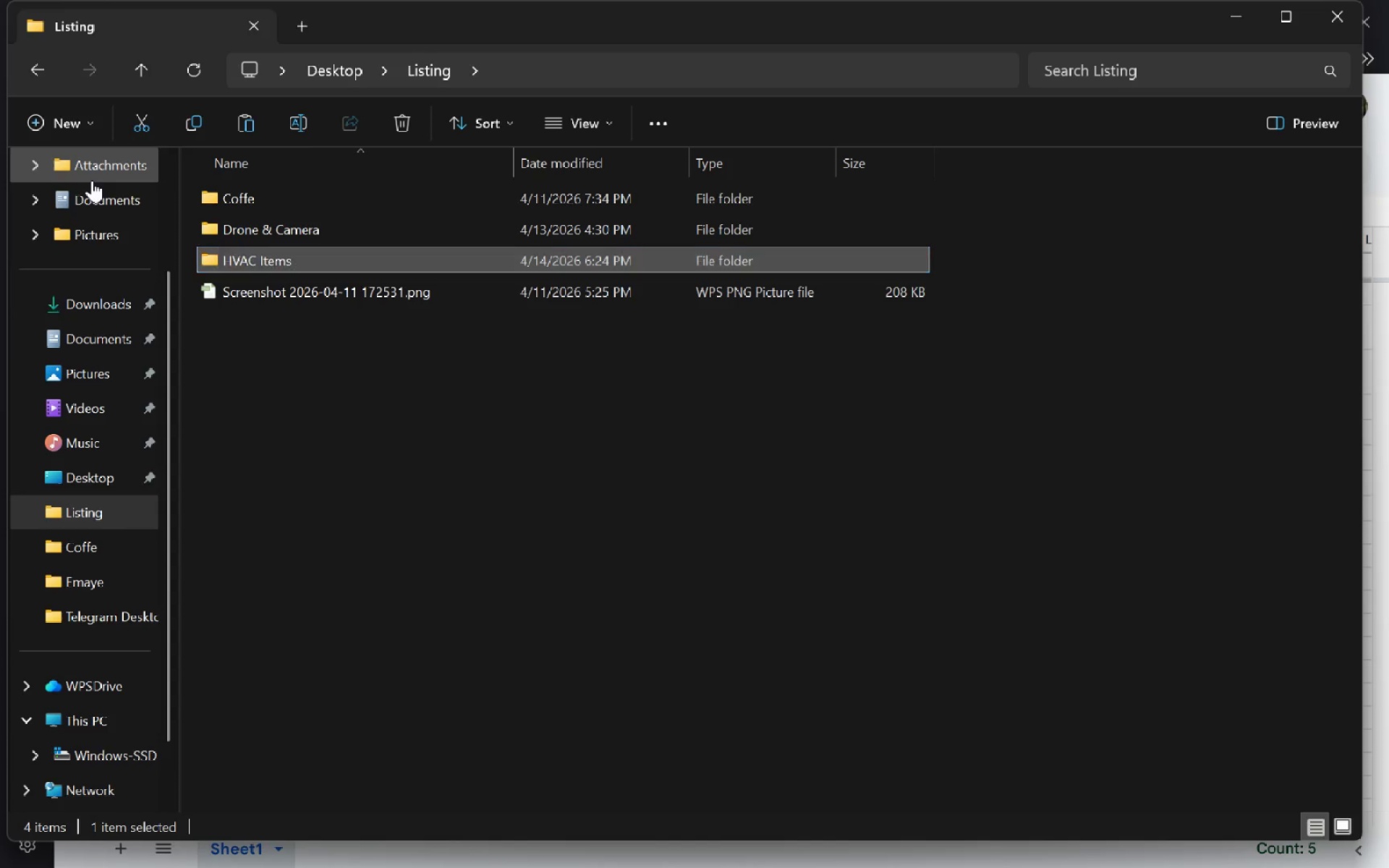 
 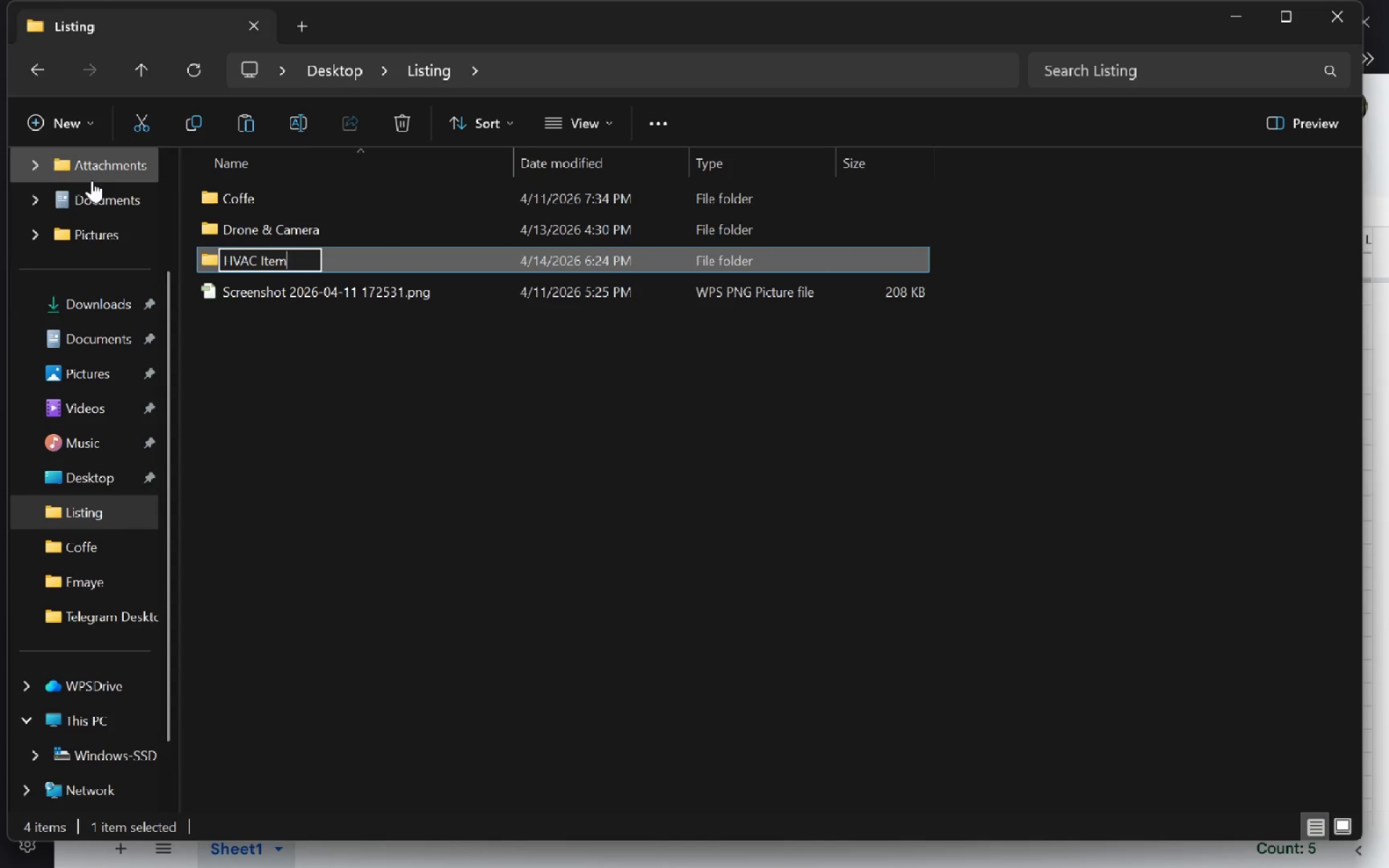 
key(Enter)
 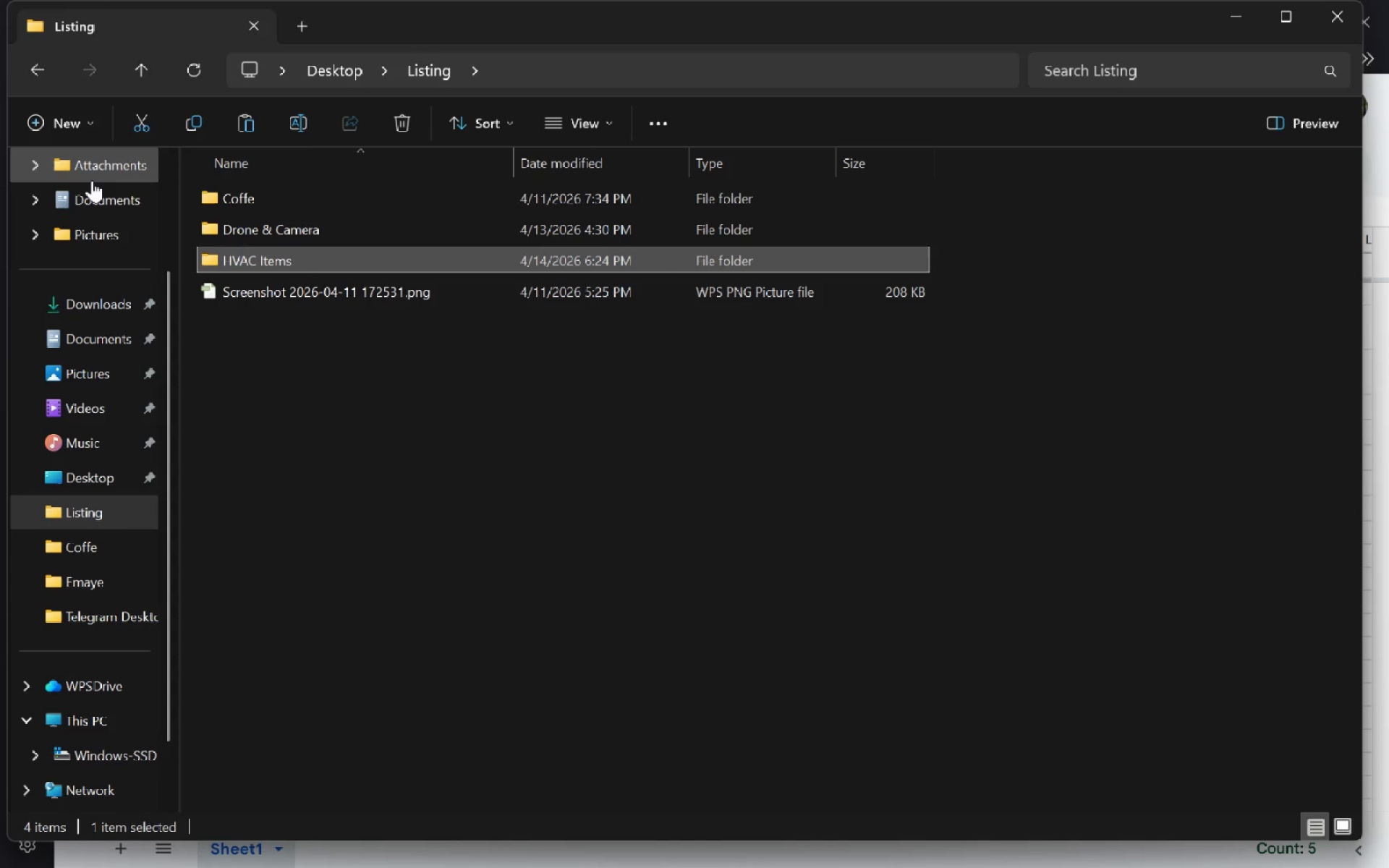 
key(Enter)
 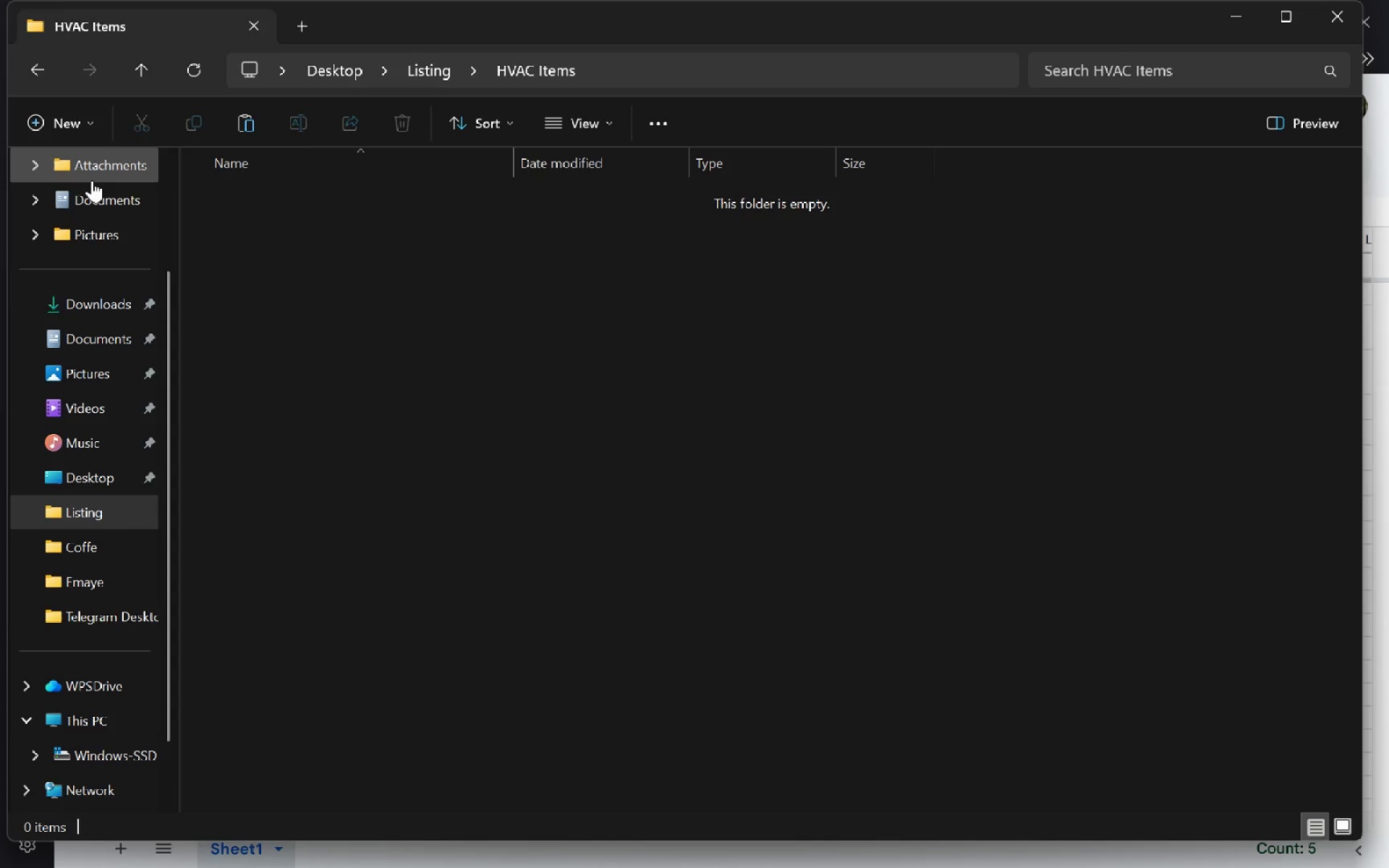 
key(Control+V)
 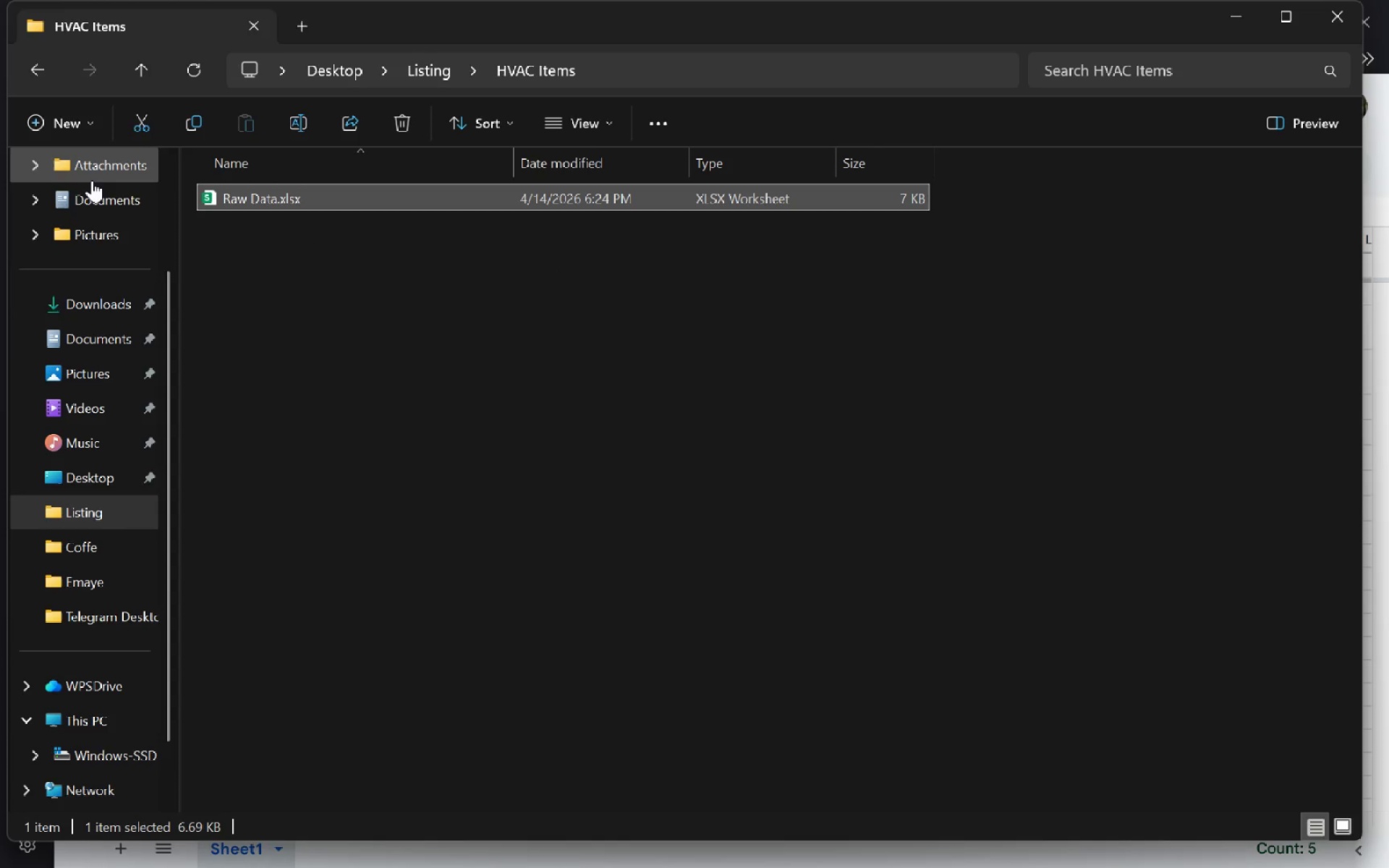 
key(Alt+AltLeft)
 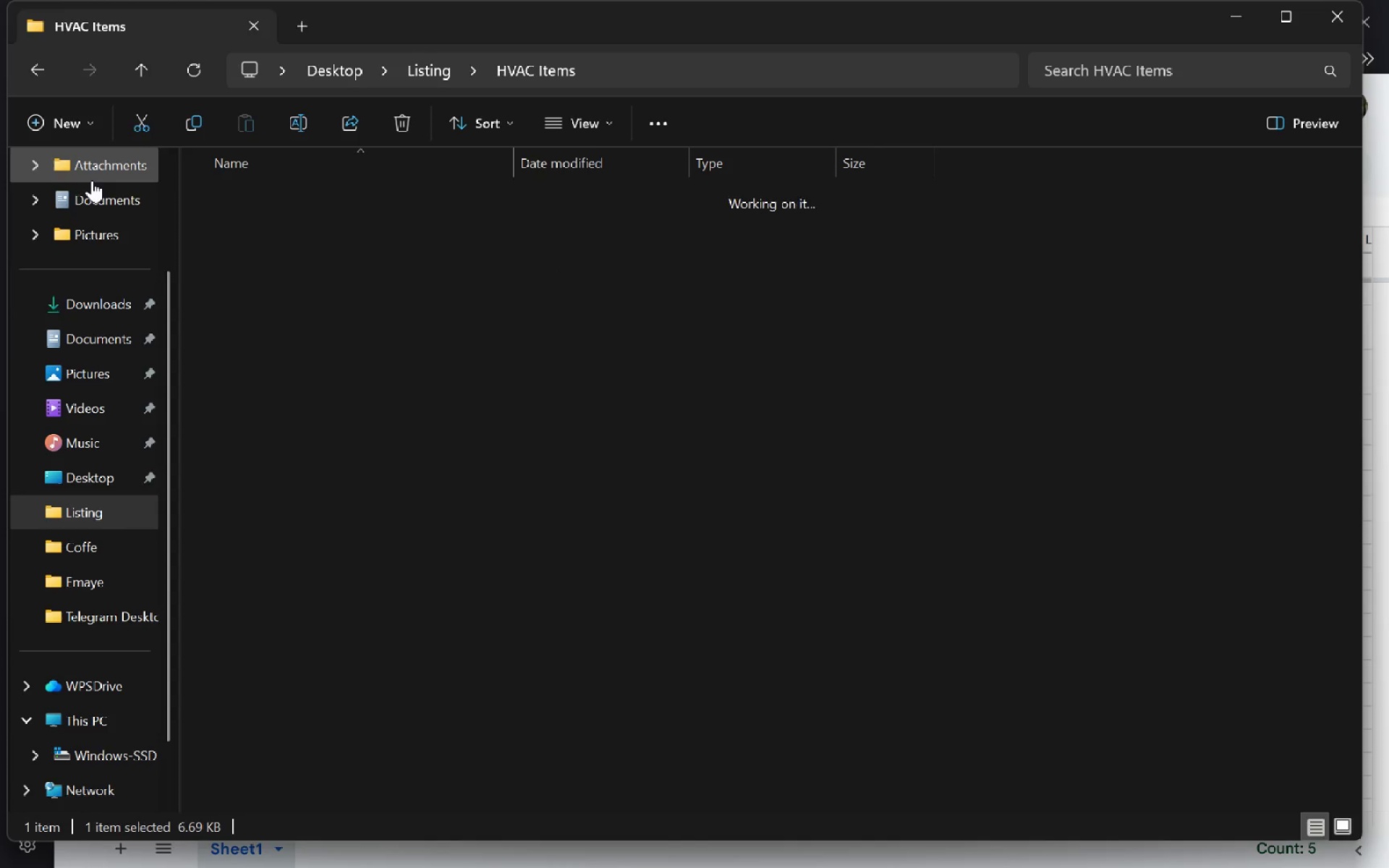 
key(Alt+ArrowLeft)
 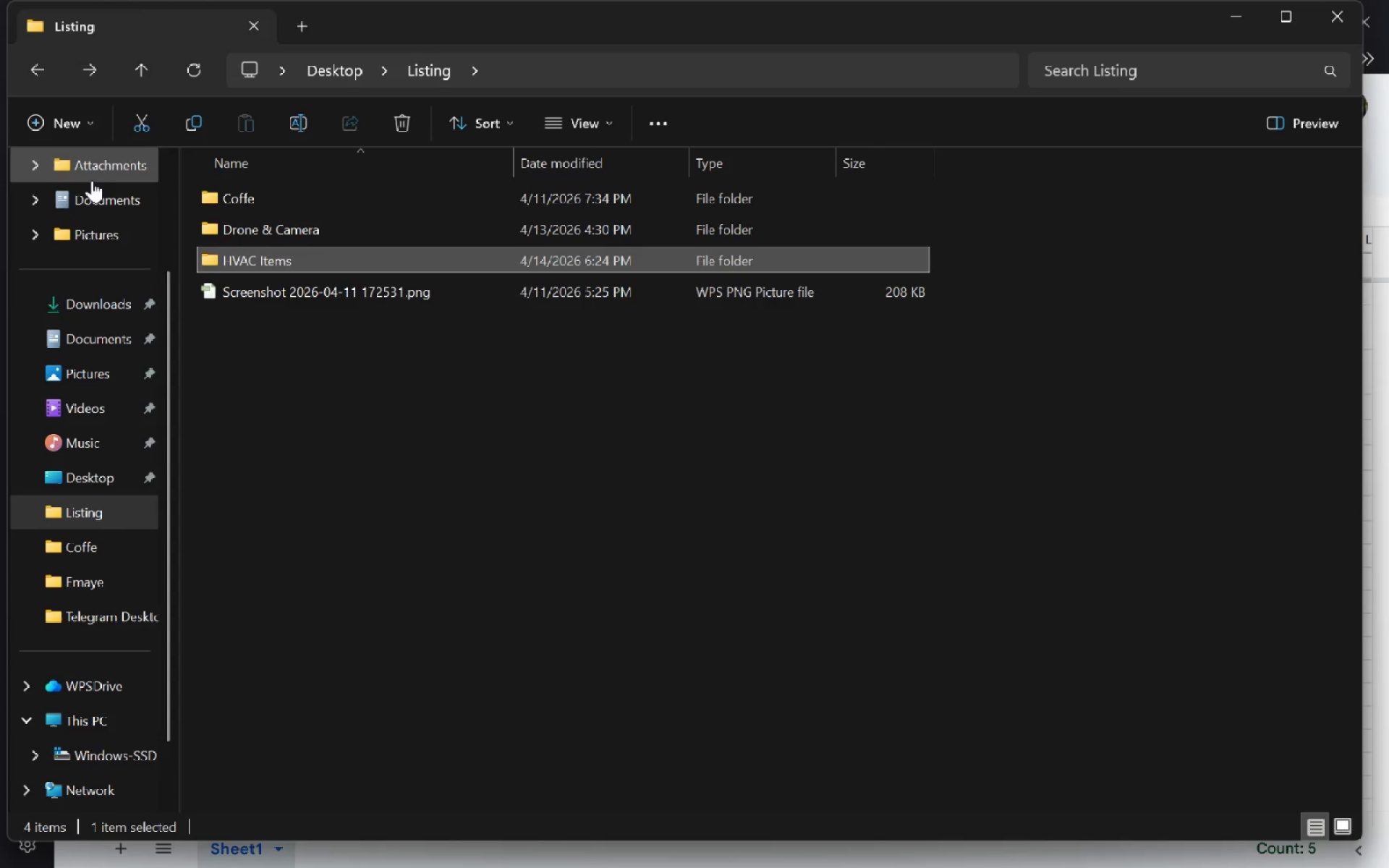 
key(Alt+AltLeft)
 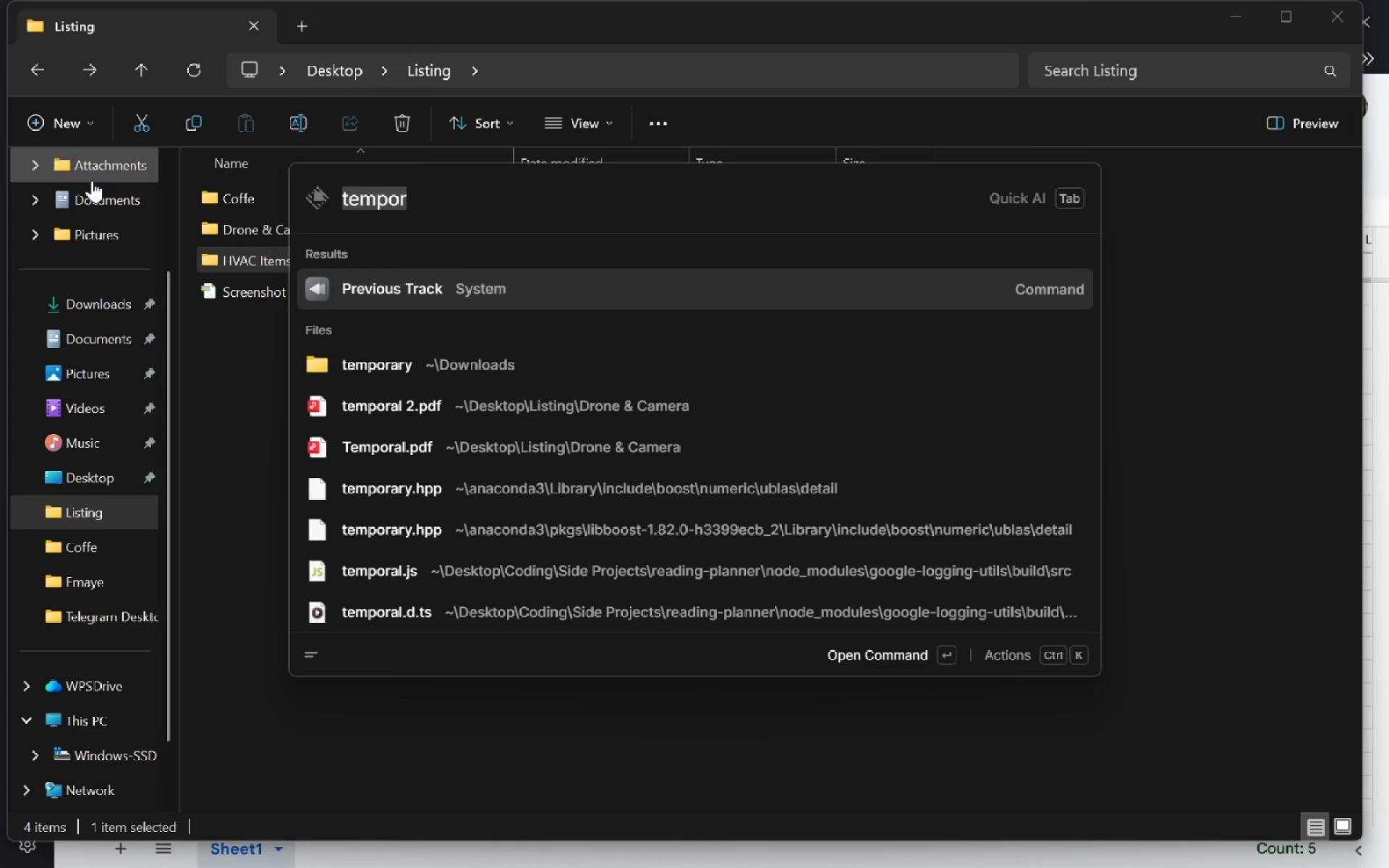 
type( tempora)
 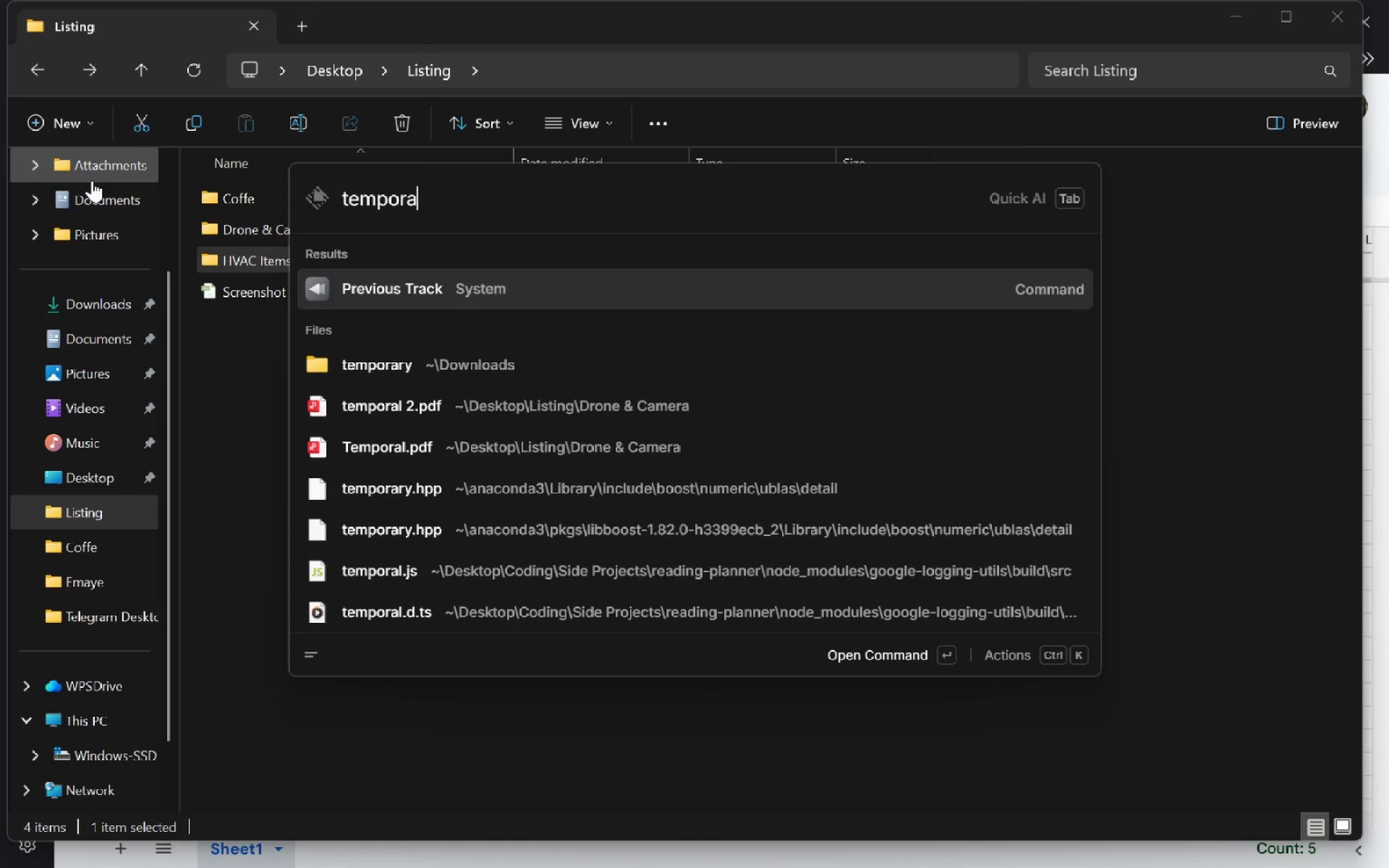 
key(ArrowDown)
 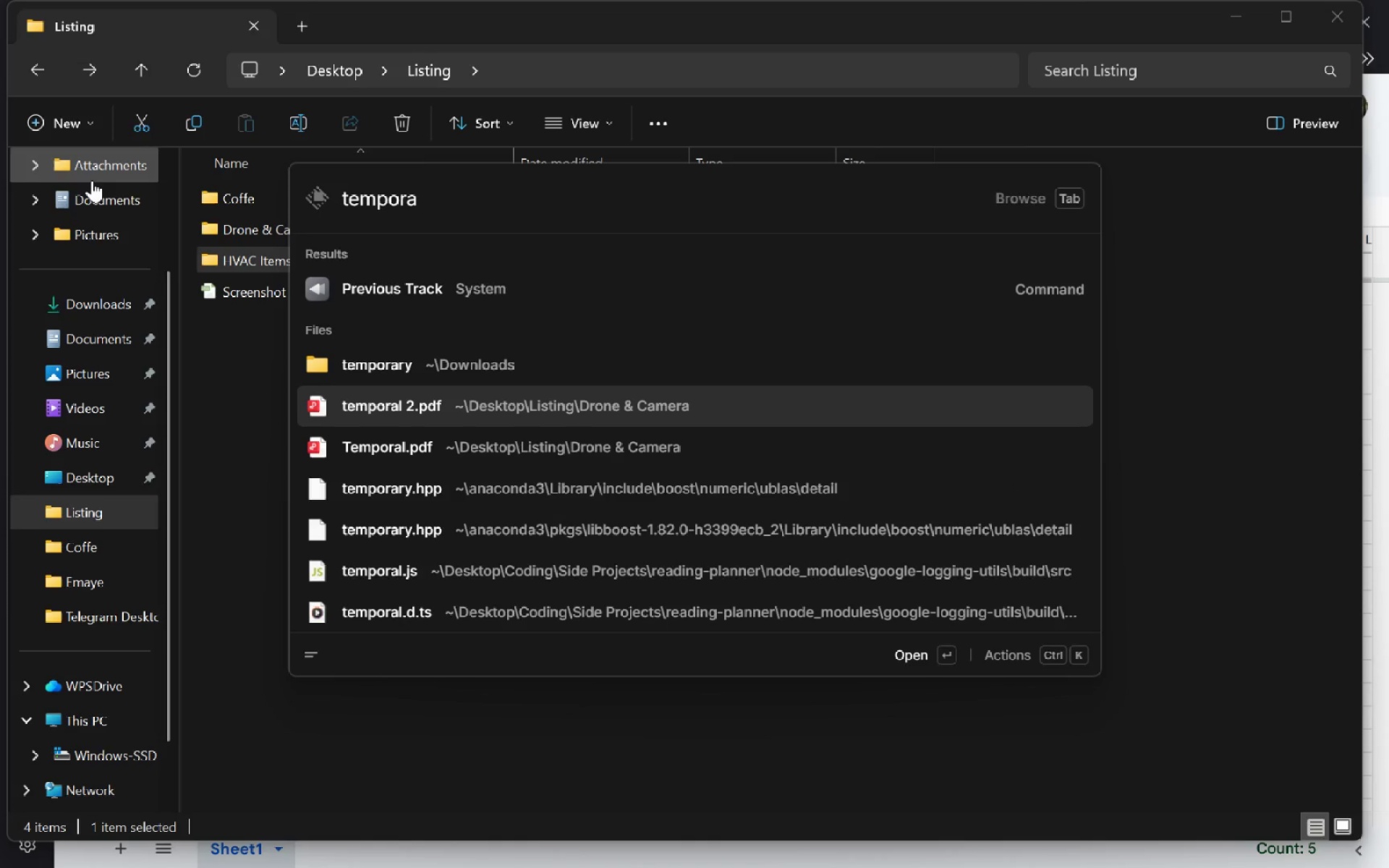 
key(ArrowDown)
 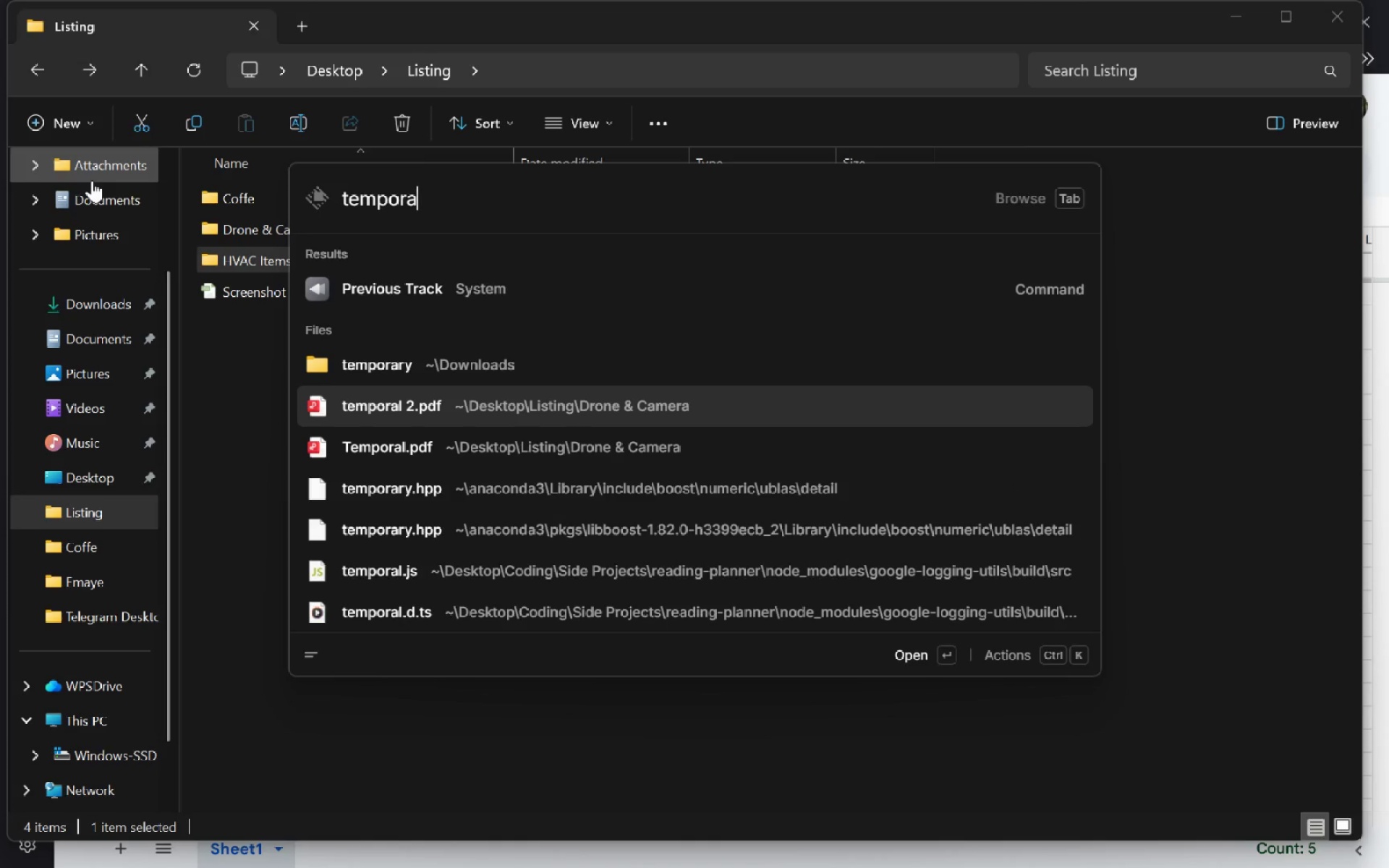 
key(ArrowDown)